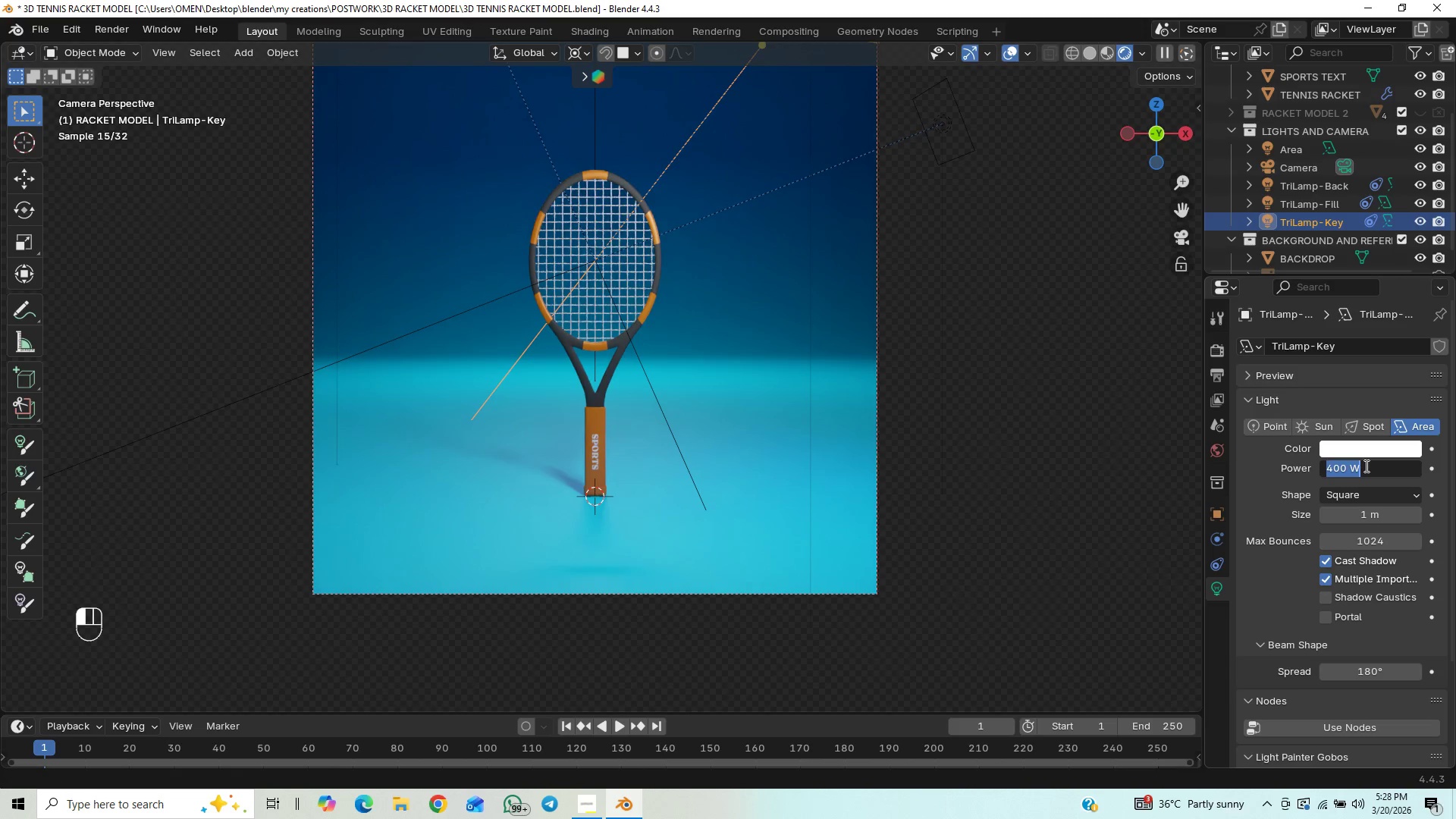 
type(500)
 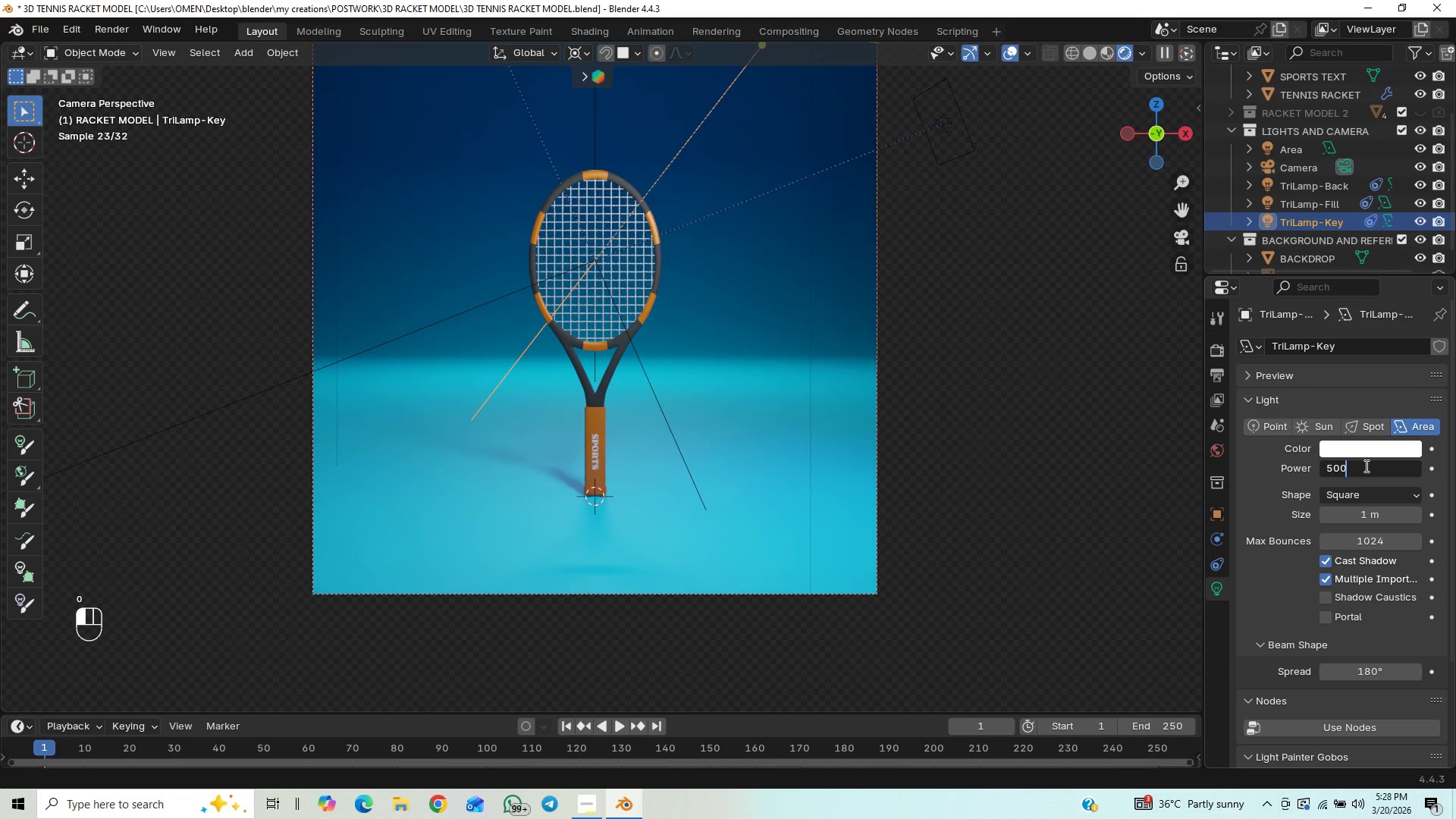 
key(Enter)
 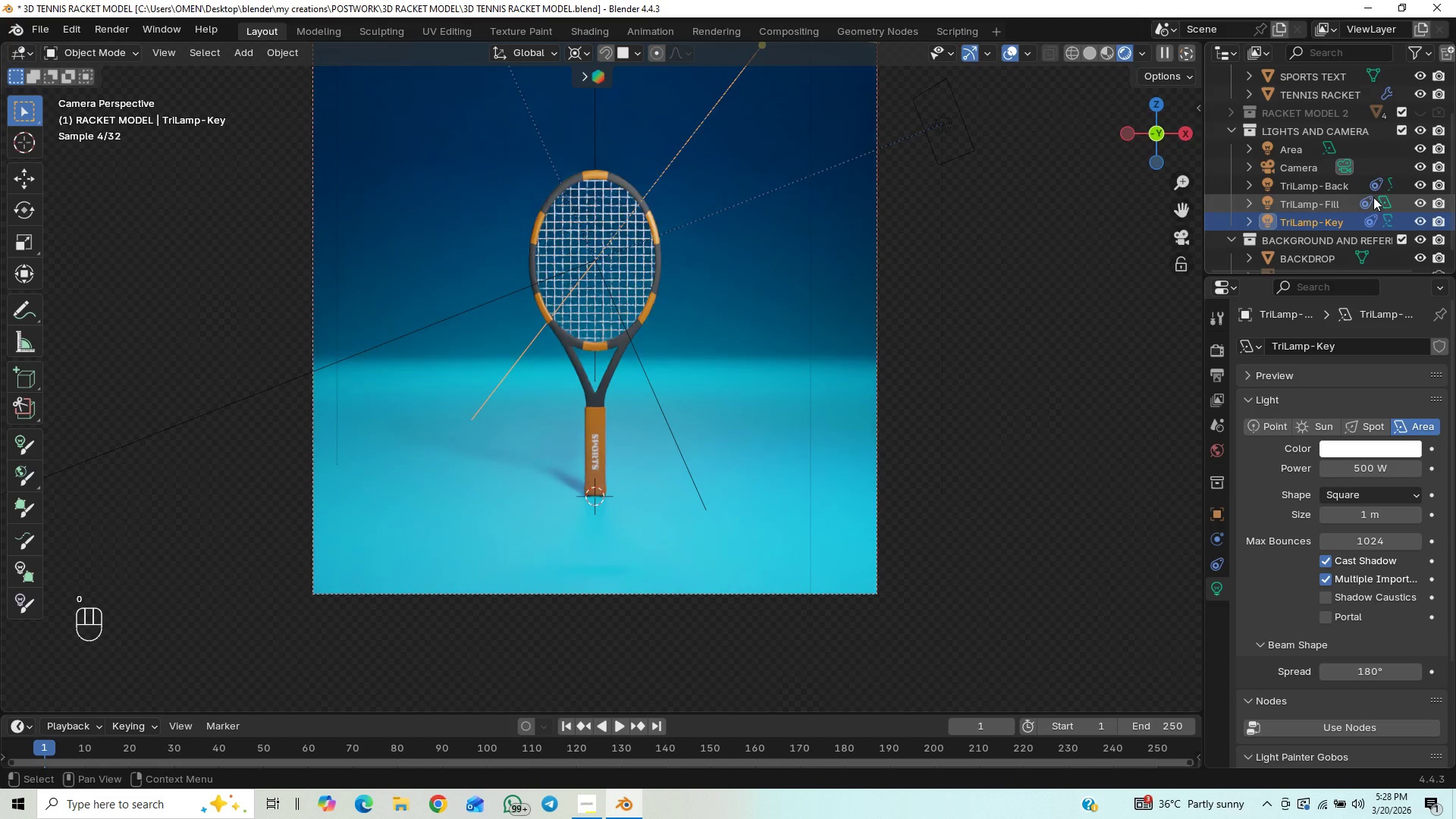 
left_click([1329, 206])
 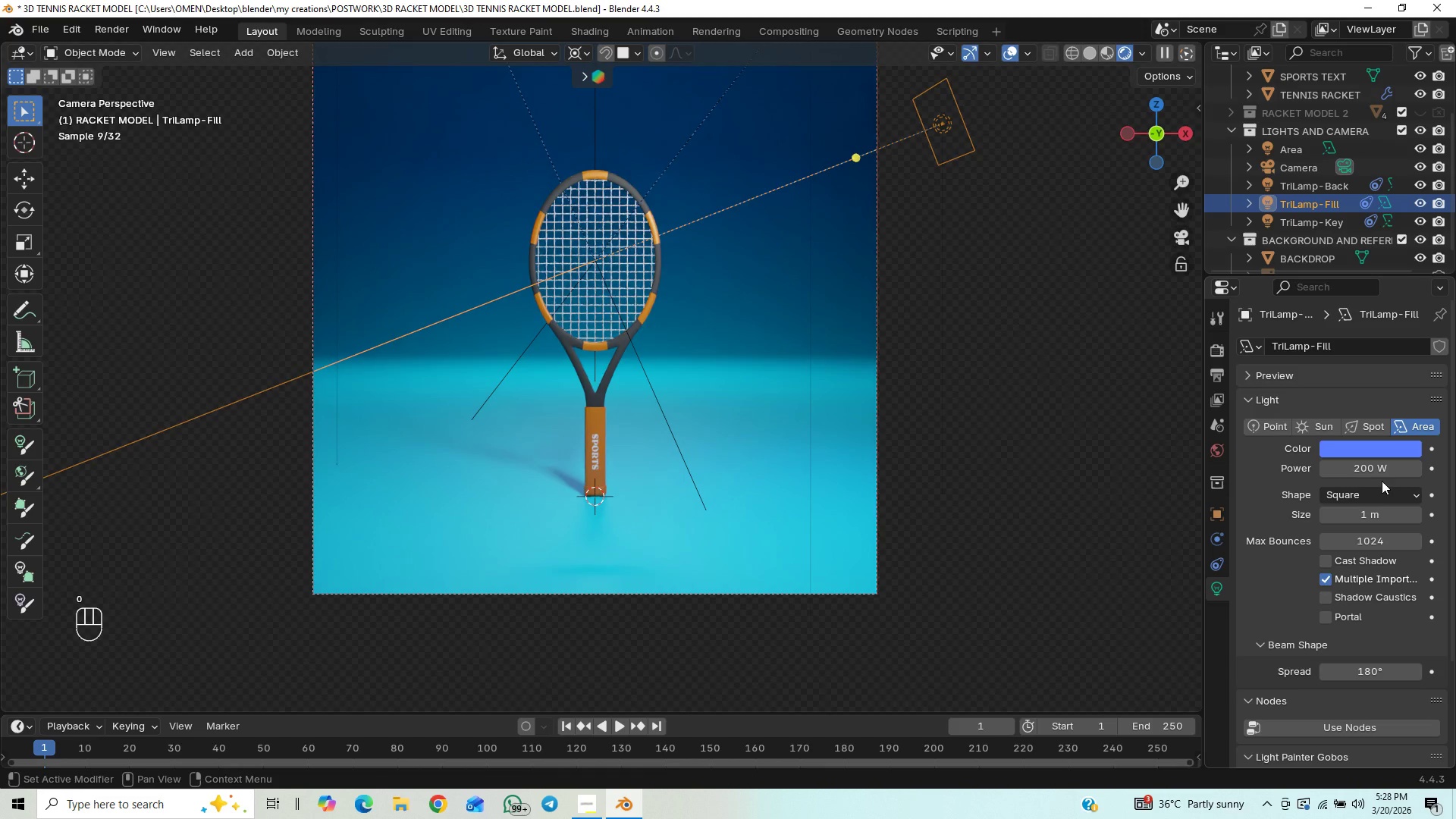 
left_click([1364, 466])
 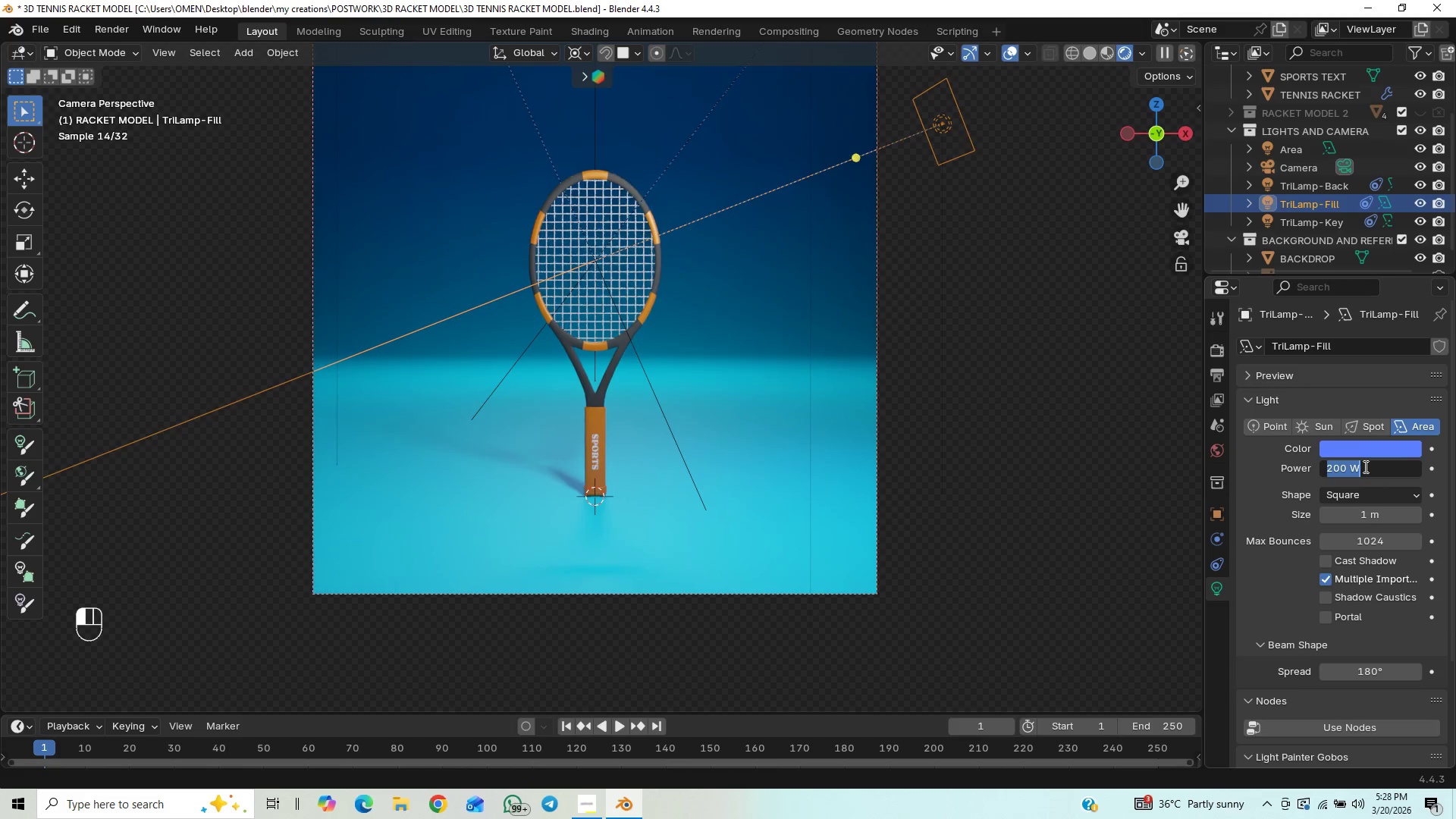 
type(350)
 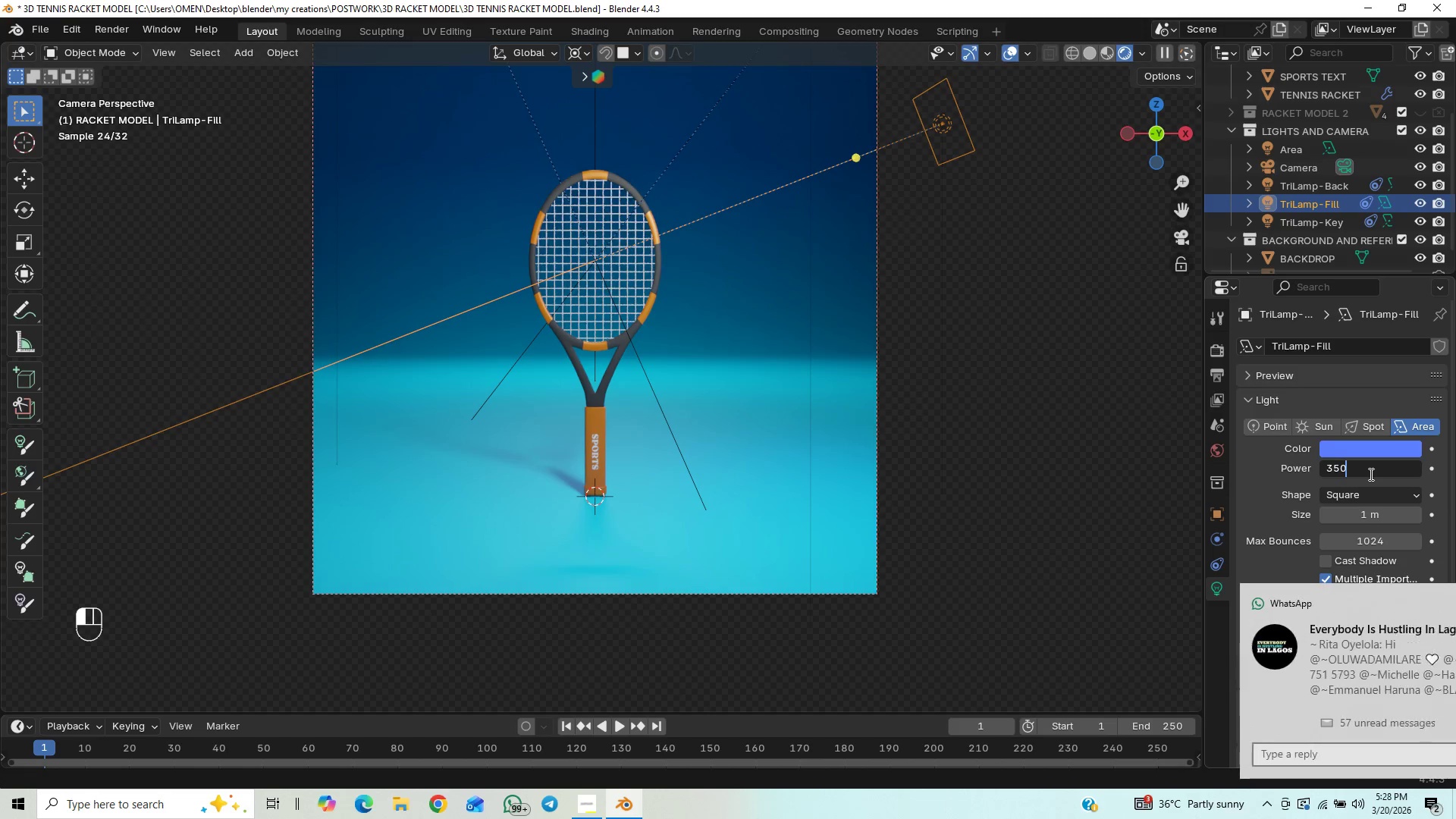 
key(Enter)
 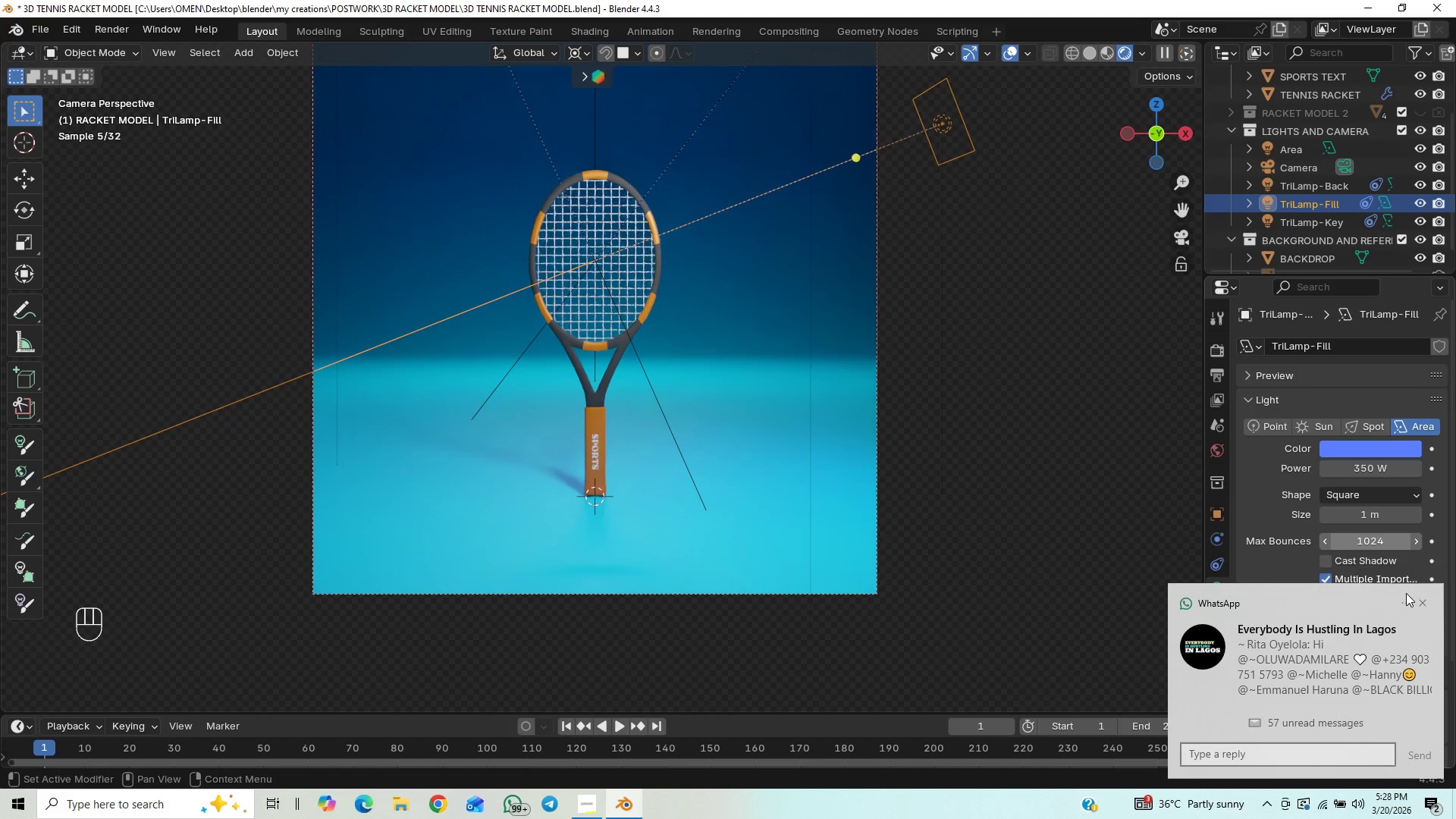 
left_click([1420, 601])
 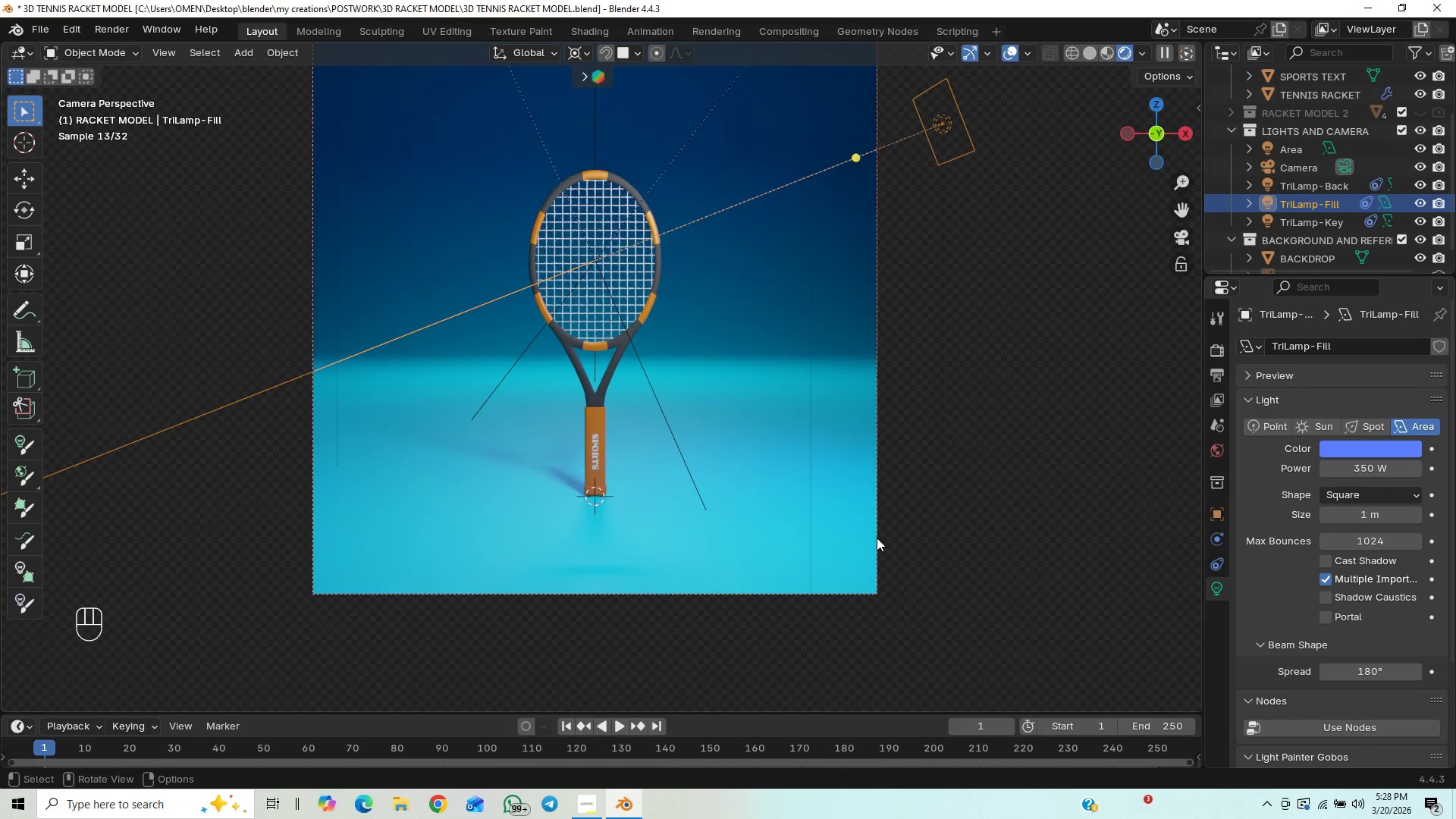 
scroll: coordinate [877, 538], scroll_direction: down, amount: 1.0
 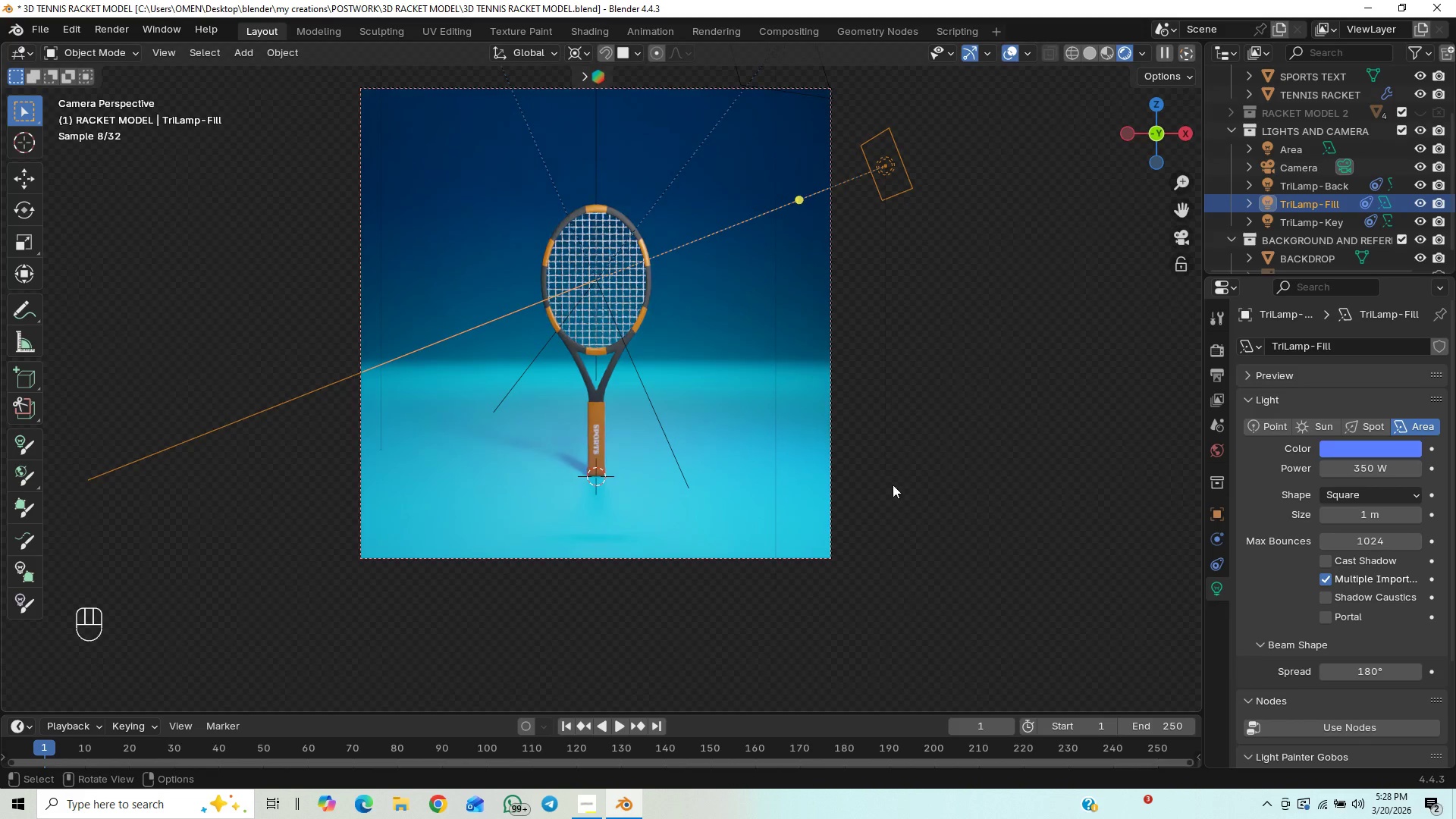 
scroll: coordinate [893, 485], scroll_direction: up, amount: 1.0
 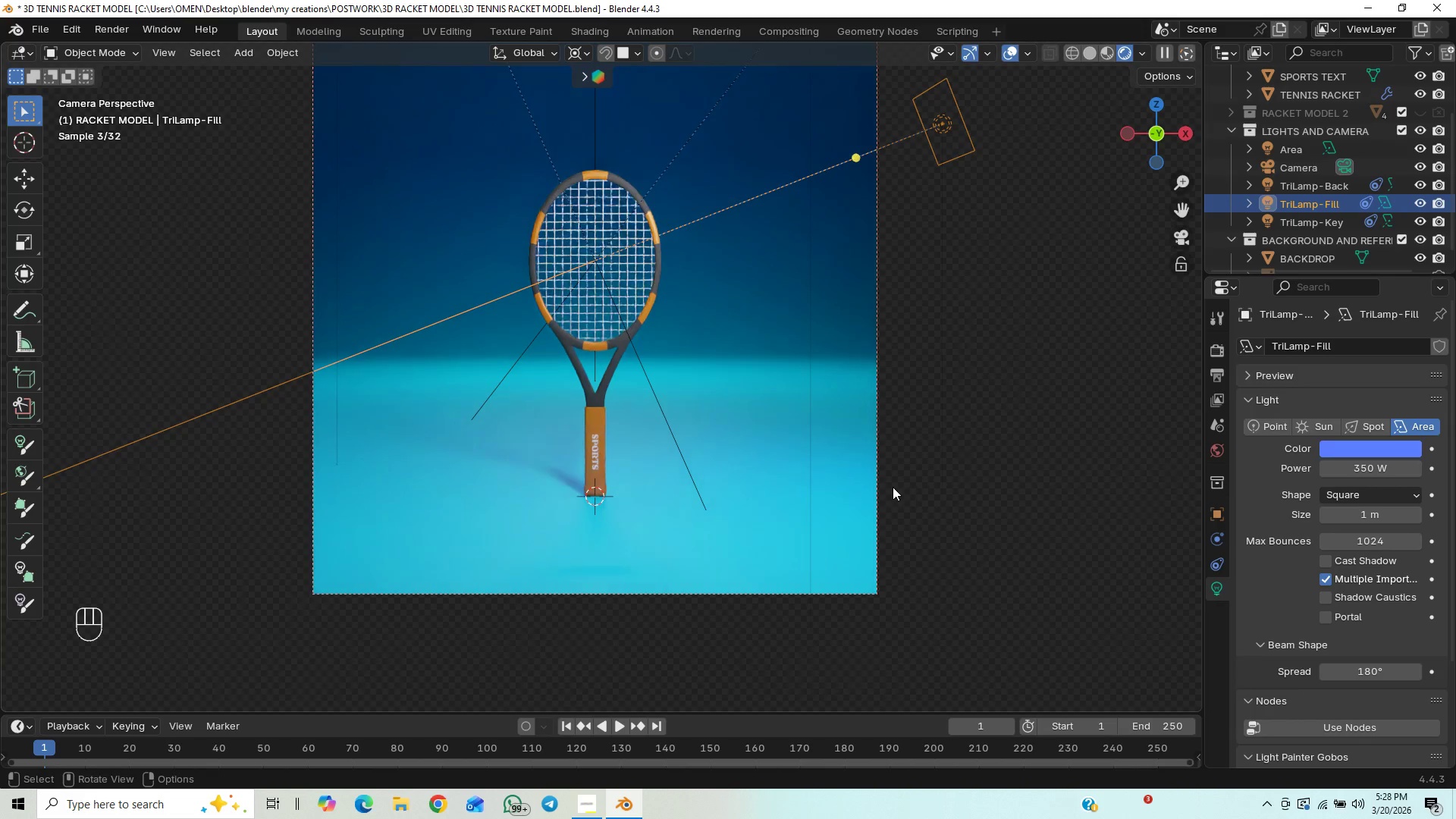 
key(Control+Z)
 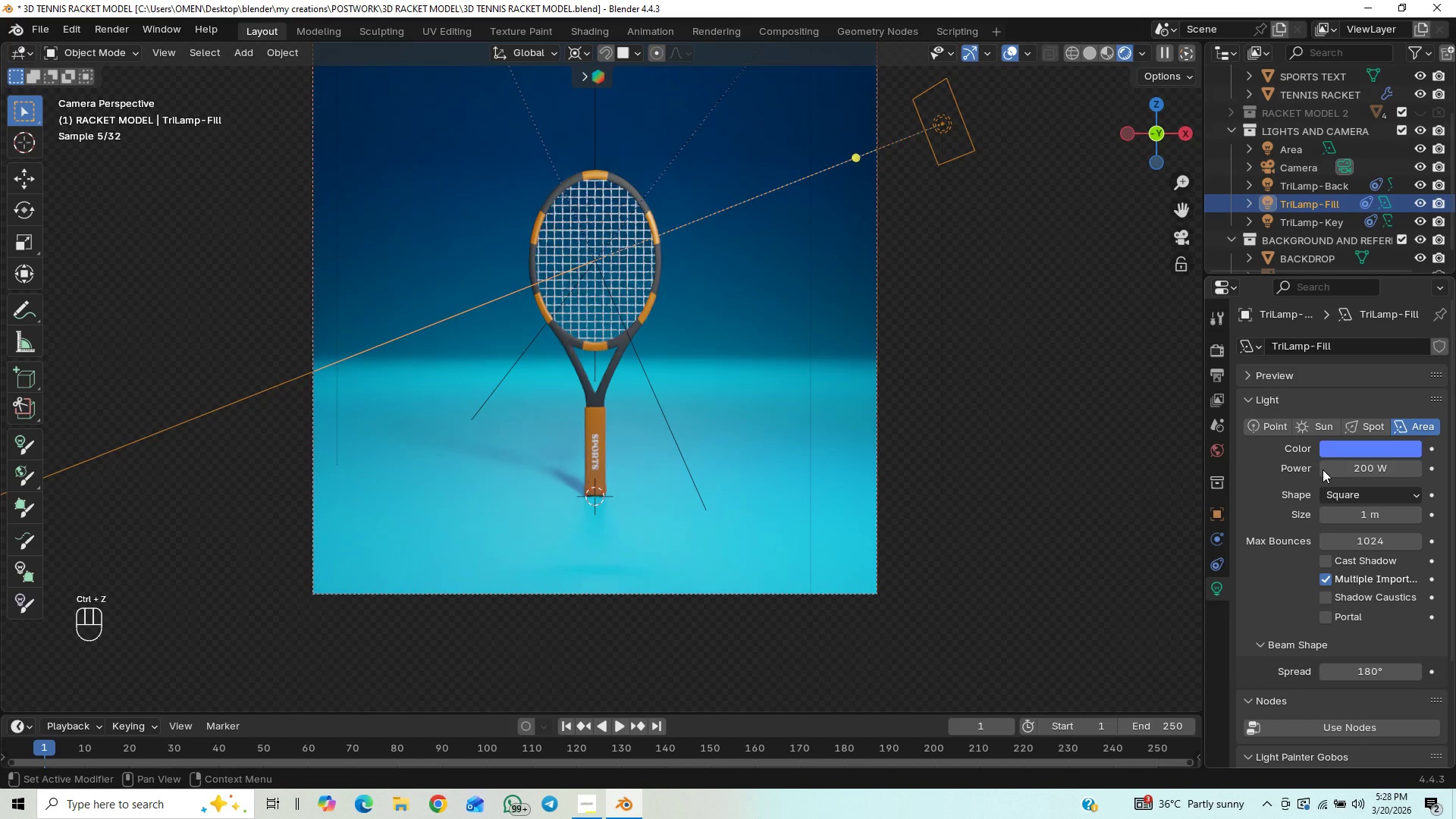 
left_click([1344, 472])
 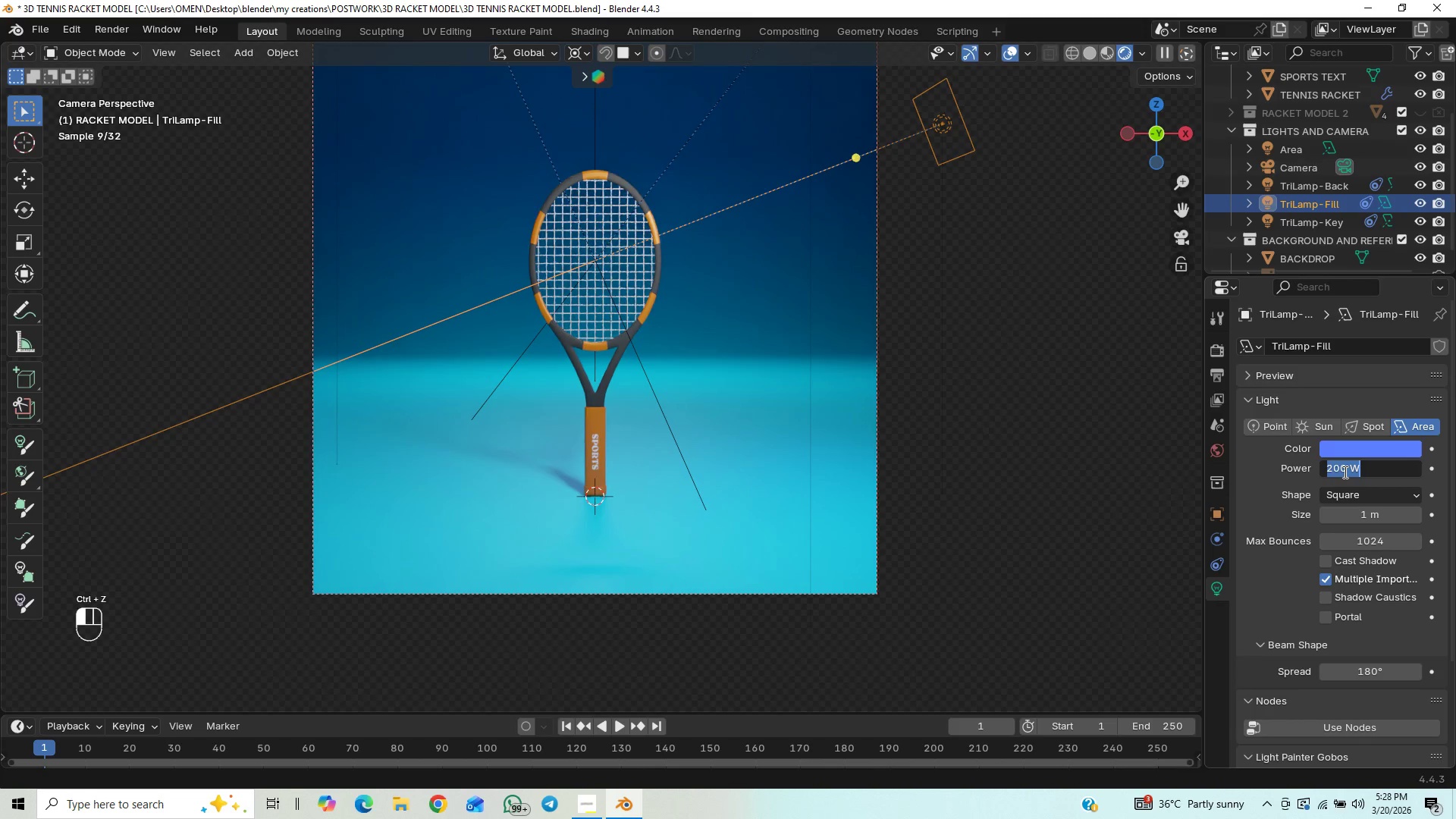 
key(2)
 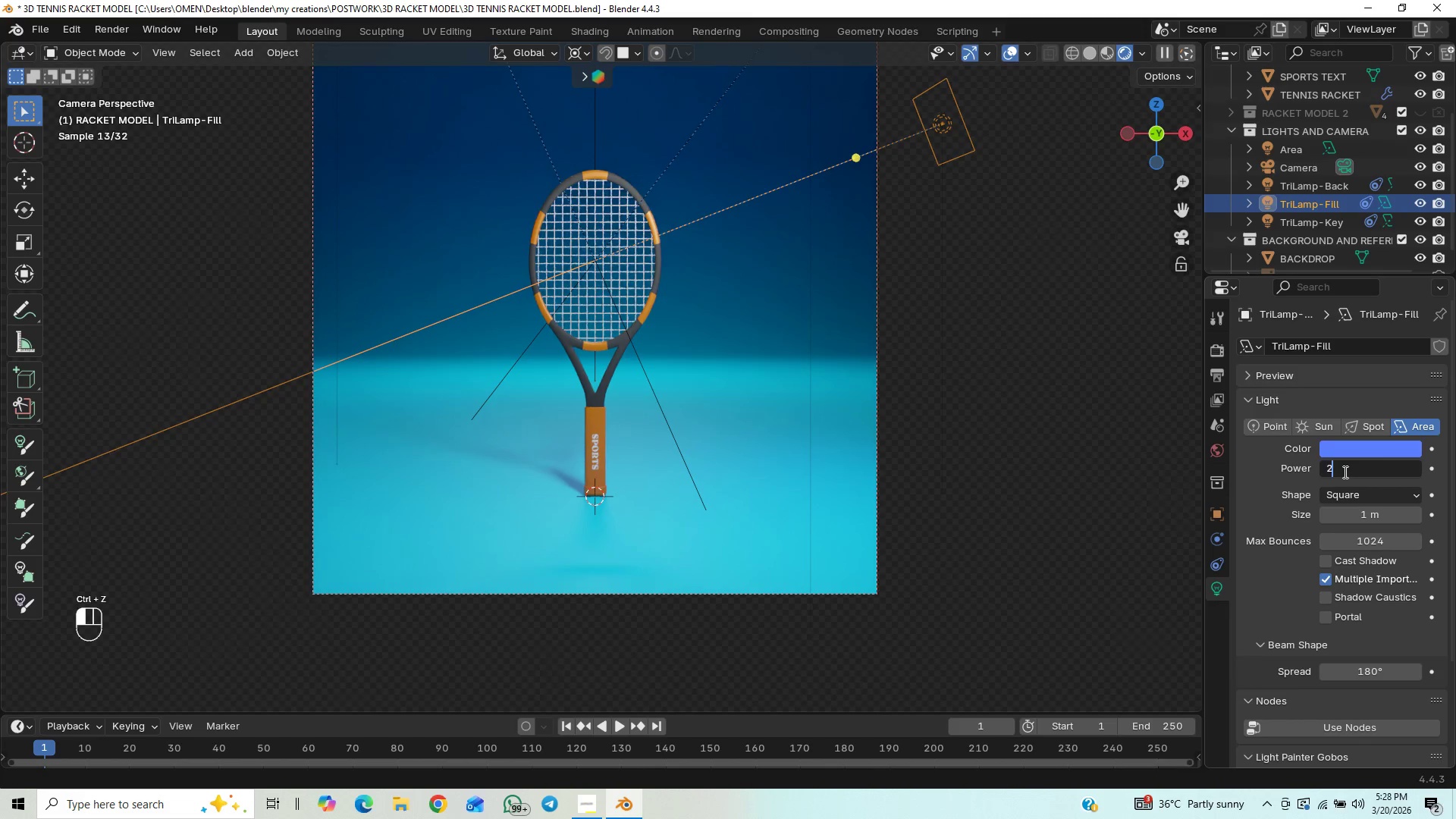 
key(Backspace)
 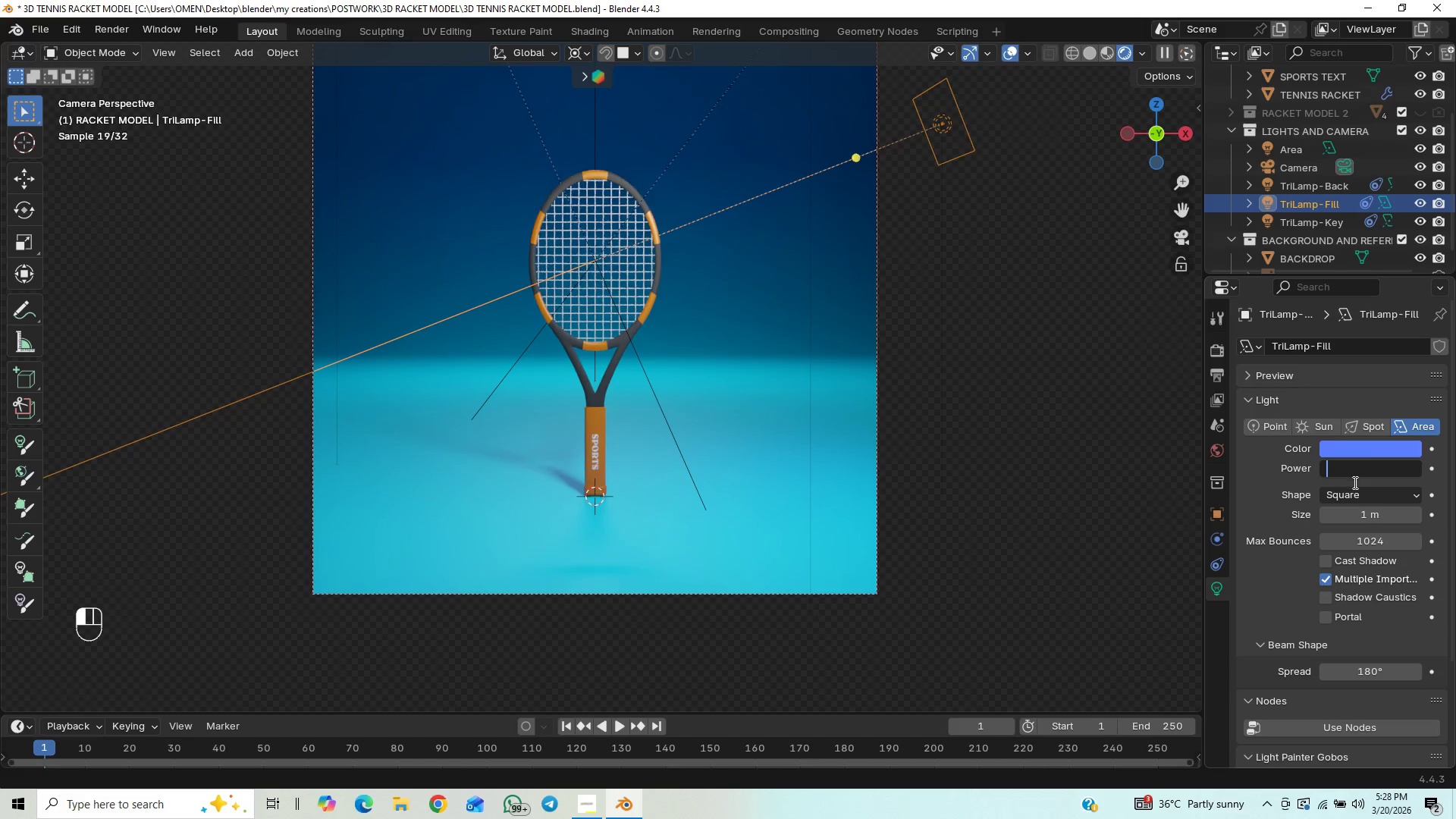 
type(300)
 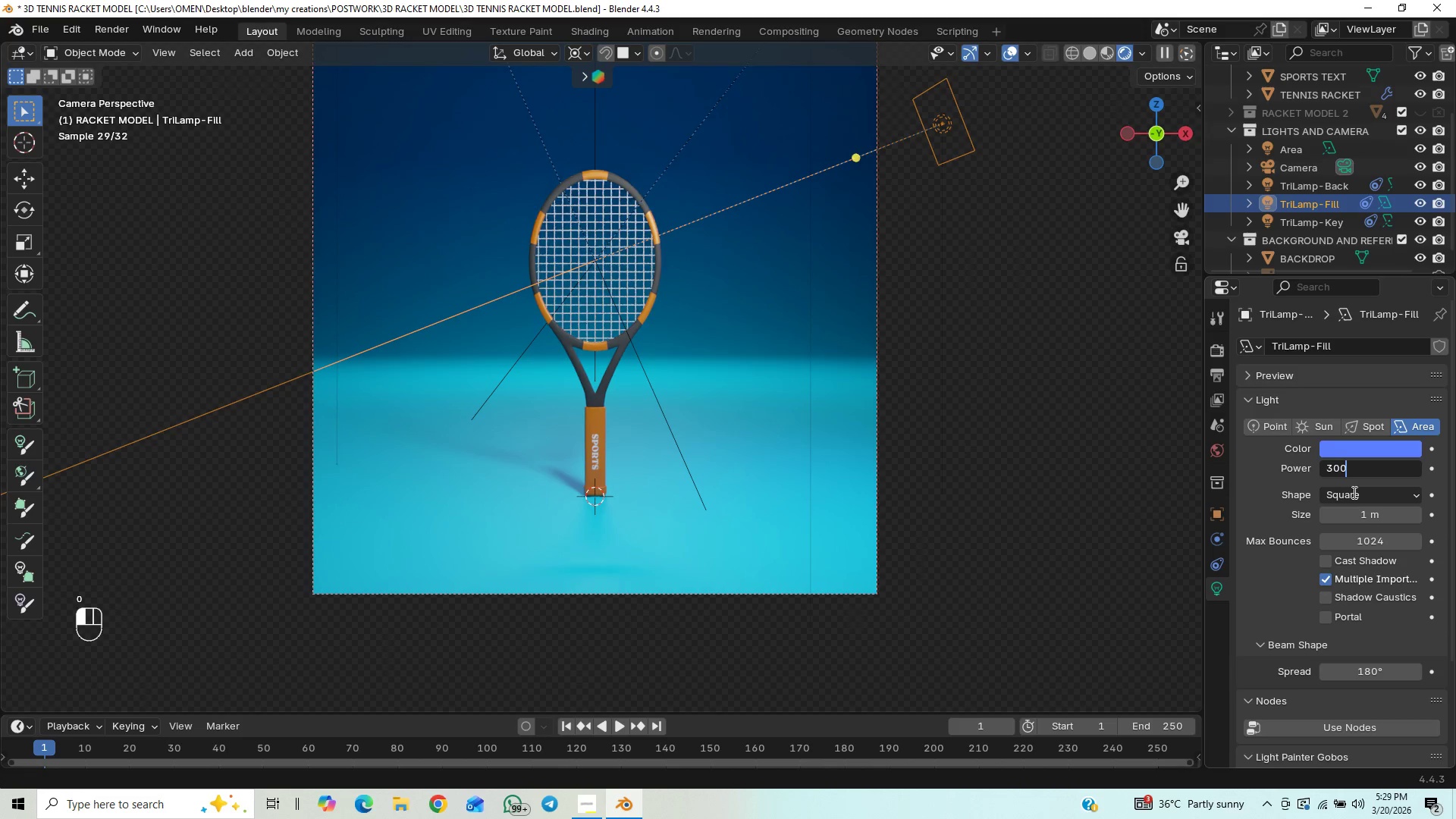 
key(Enter)
 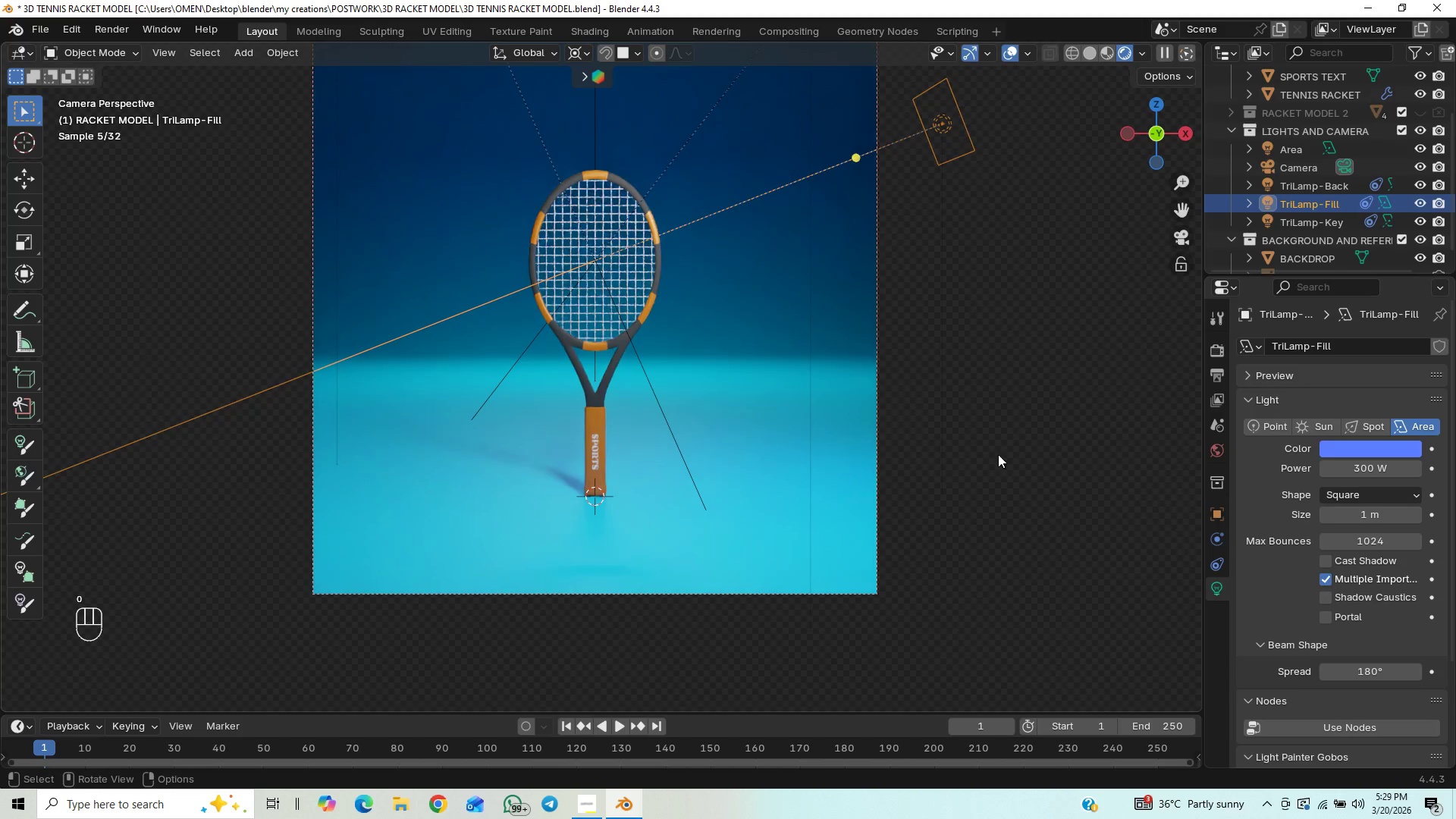 
scroll: coordinate [998, 454], scroll_direction: down, amount: 1.0
 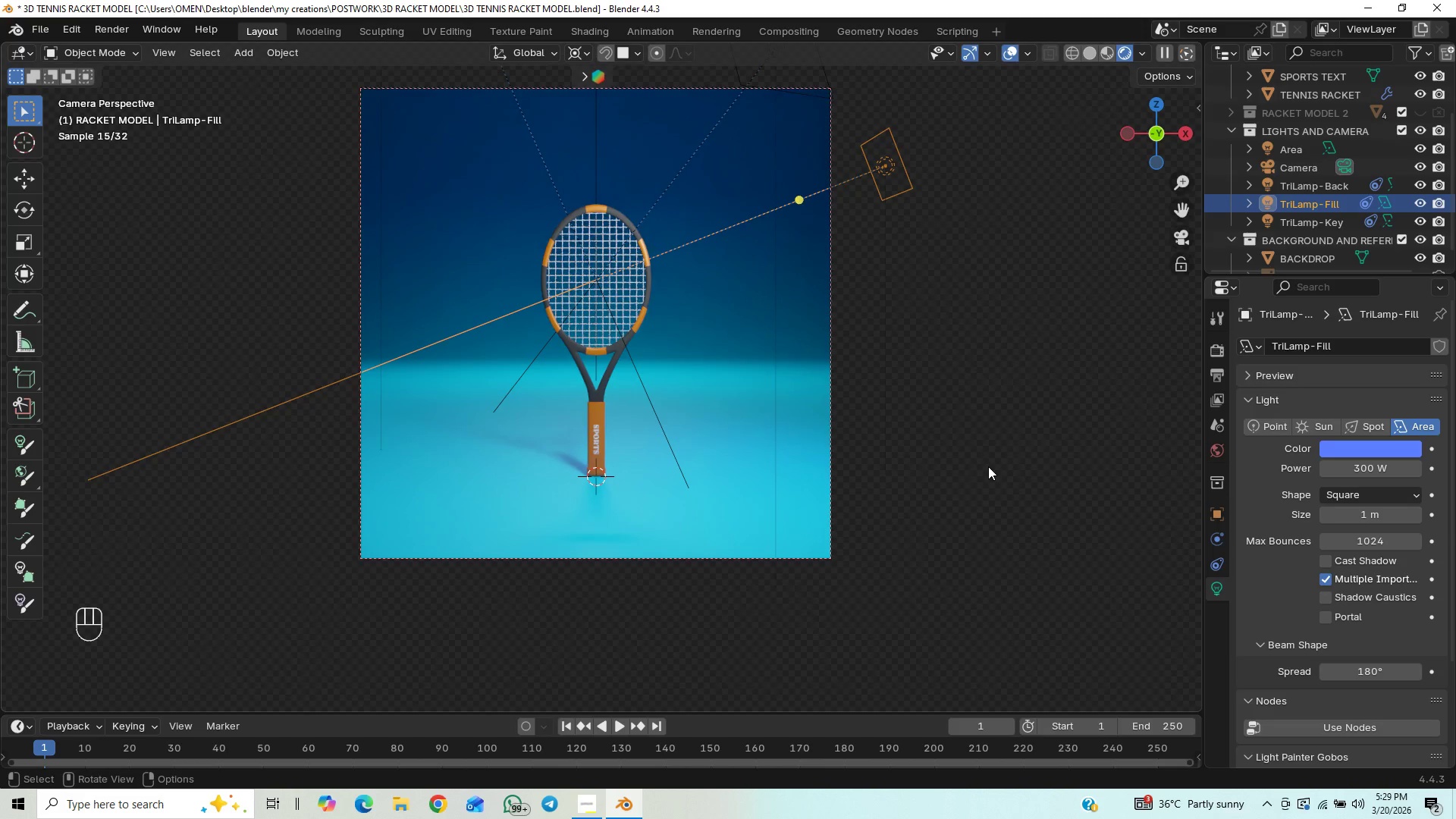 
key(Control+Z)
 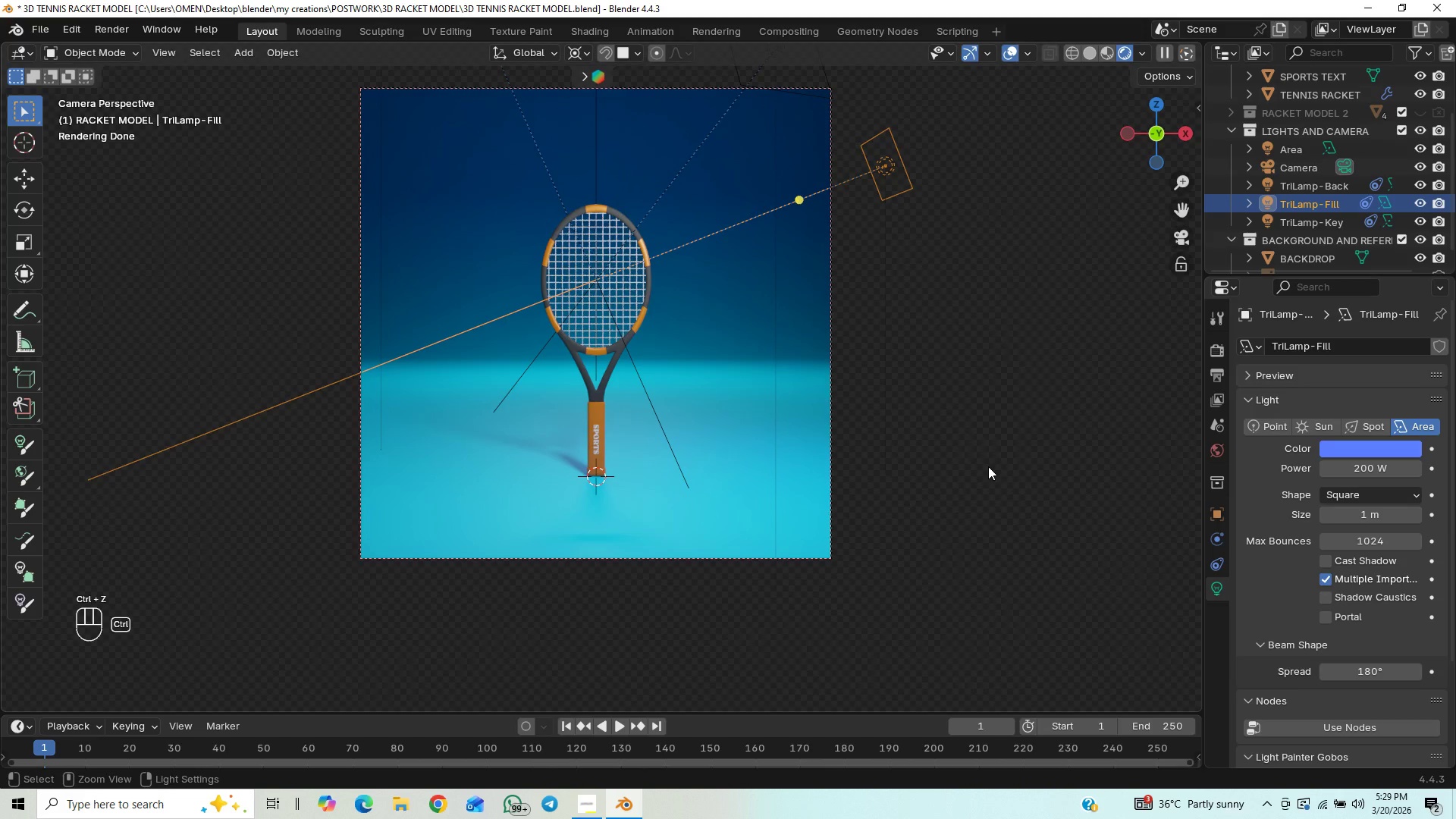 
key(Control+S)
 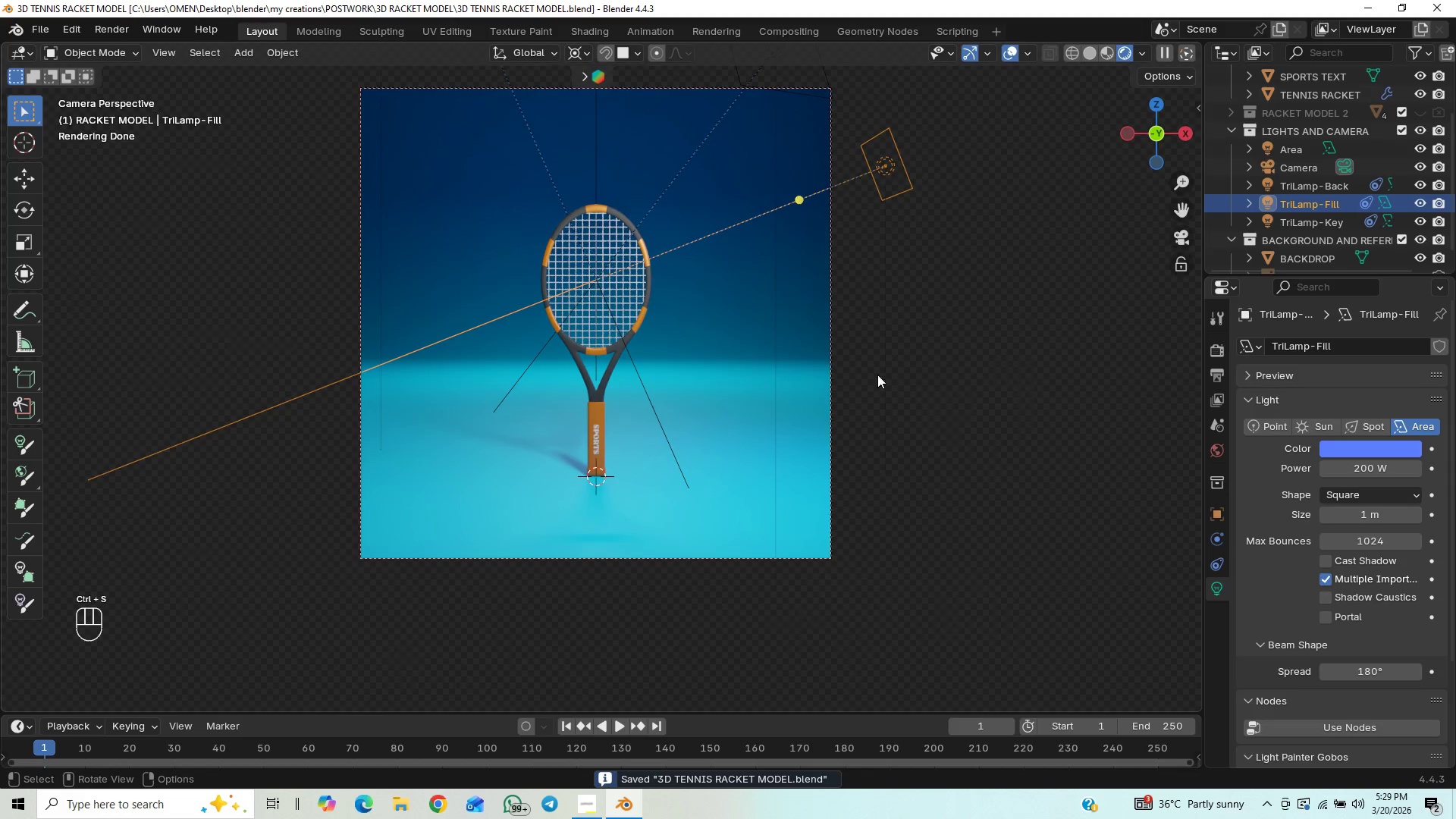 
left_click([804, 347])
 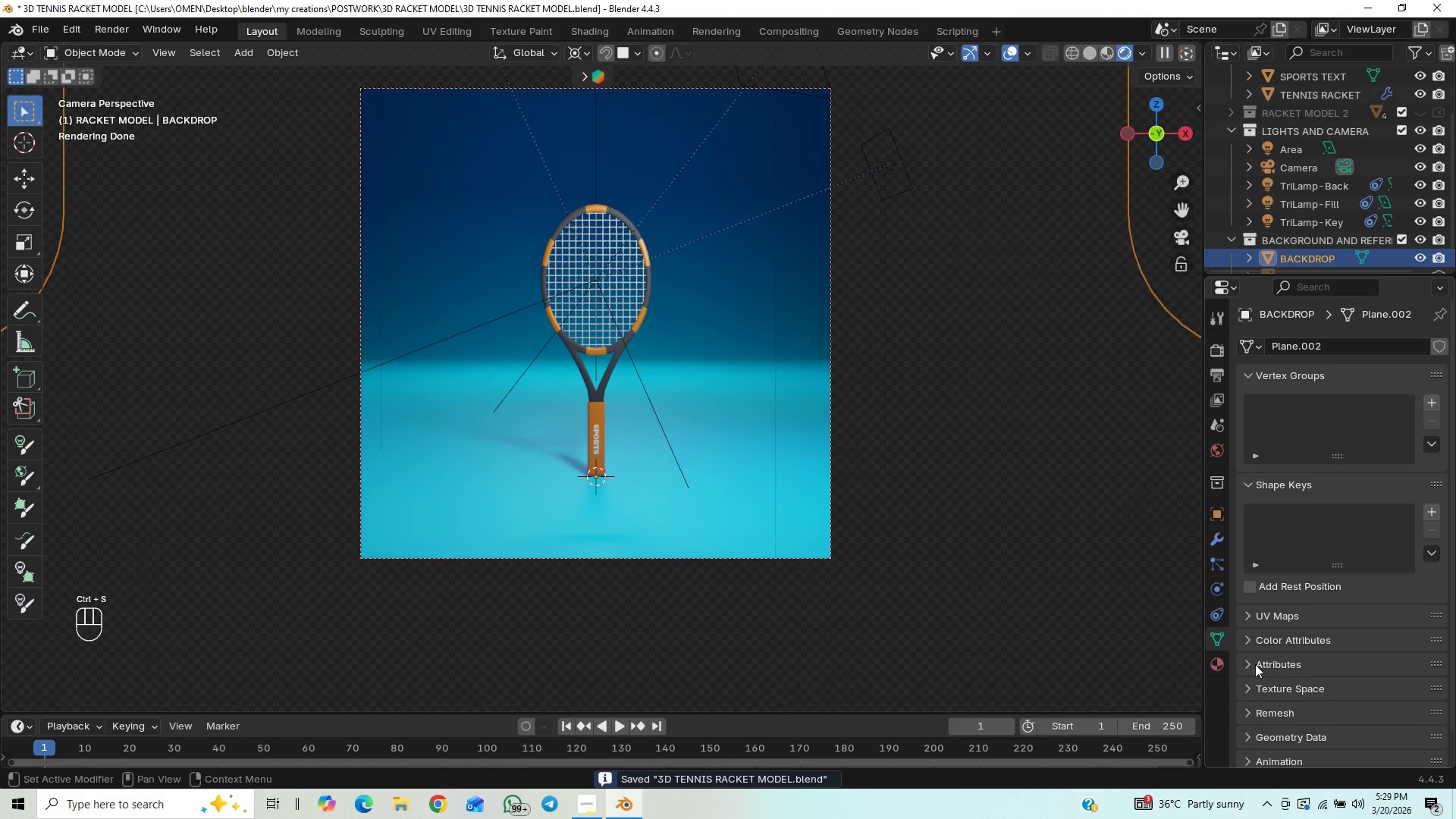 
left_click([1223, 658])
 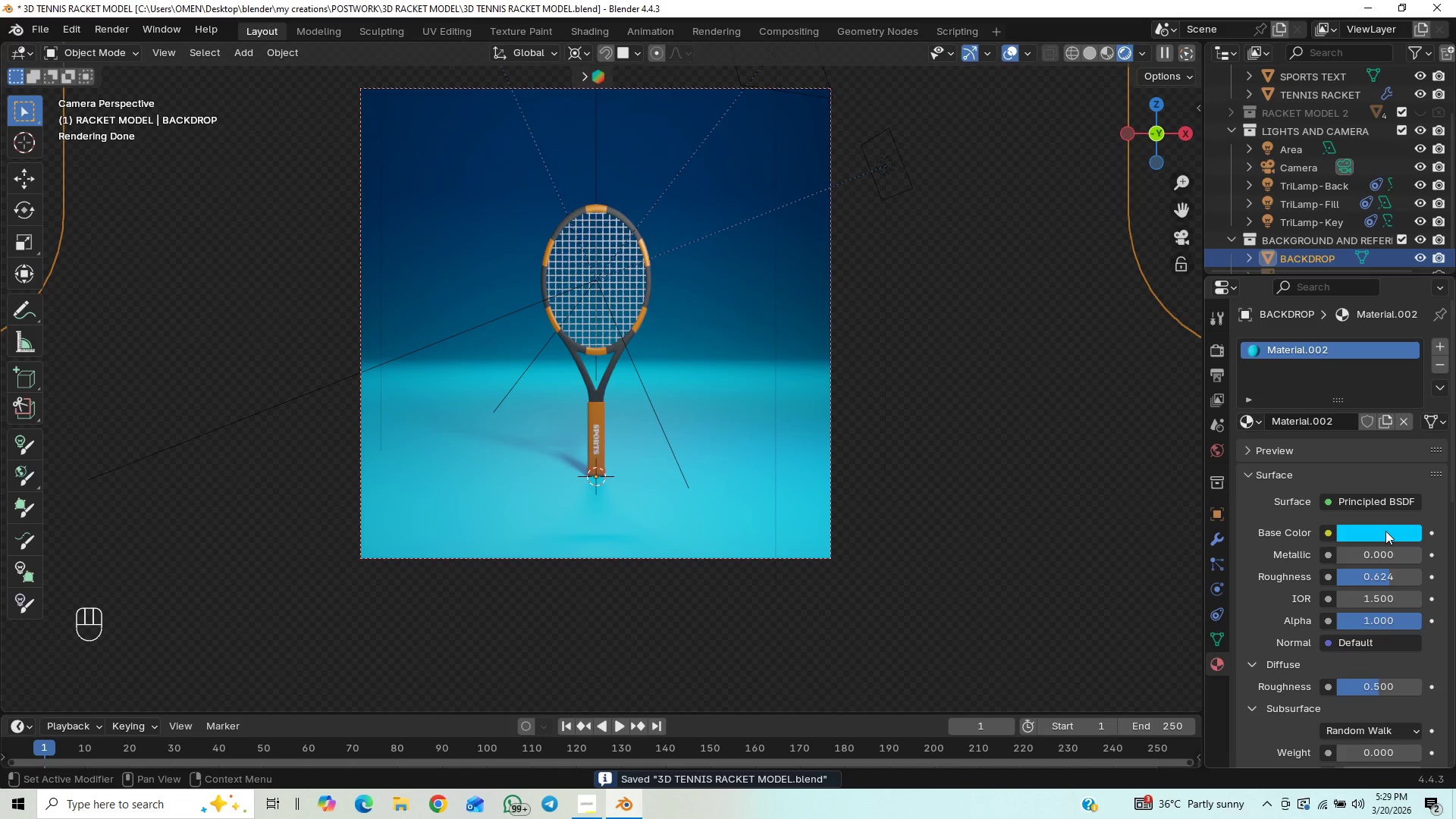 
left_click([1385, 531])
 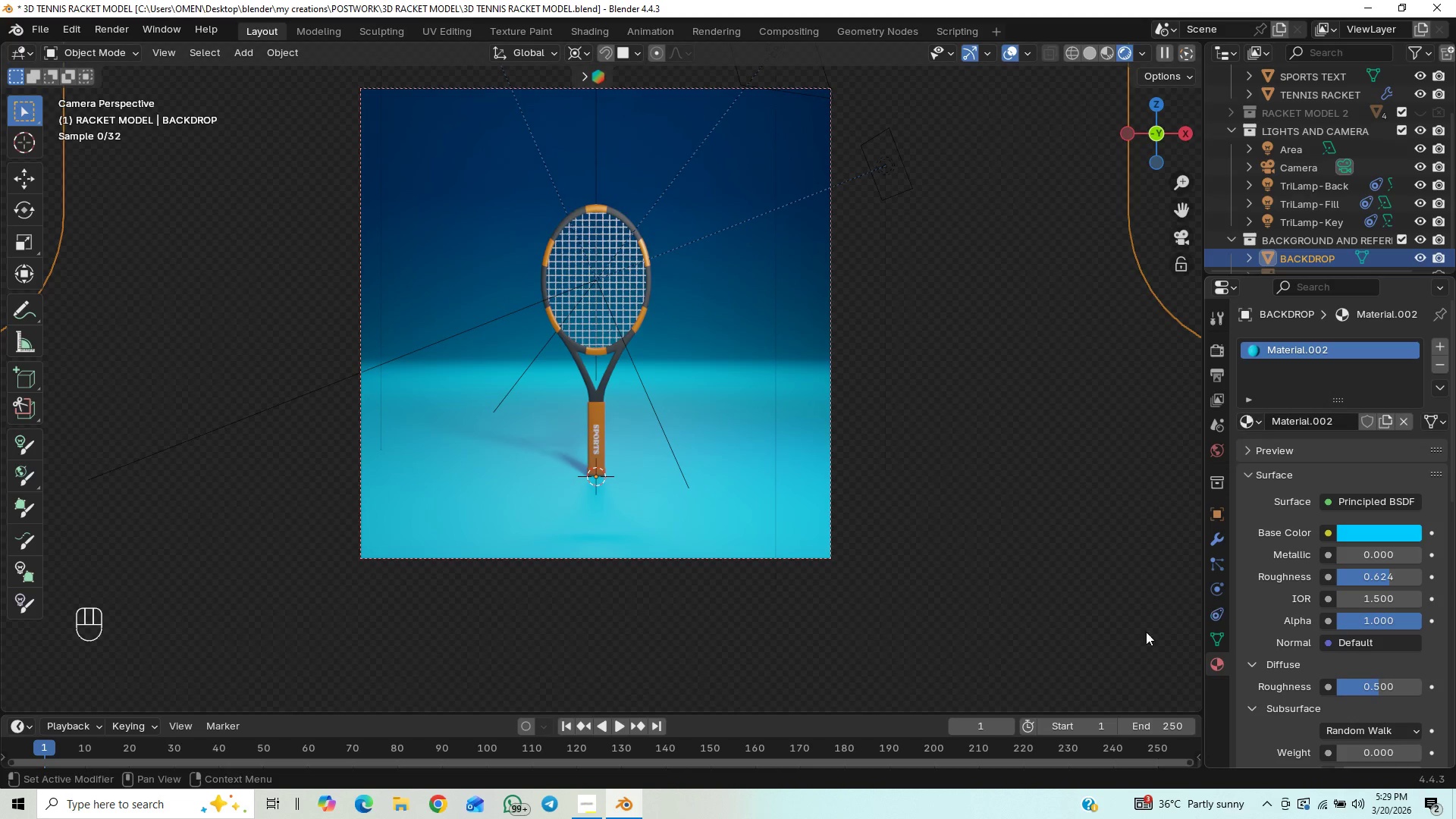 
left_click_drag(start_coordinate=[1376, 582], to_coordinate=[280, 175])
 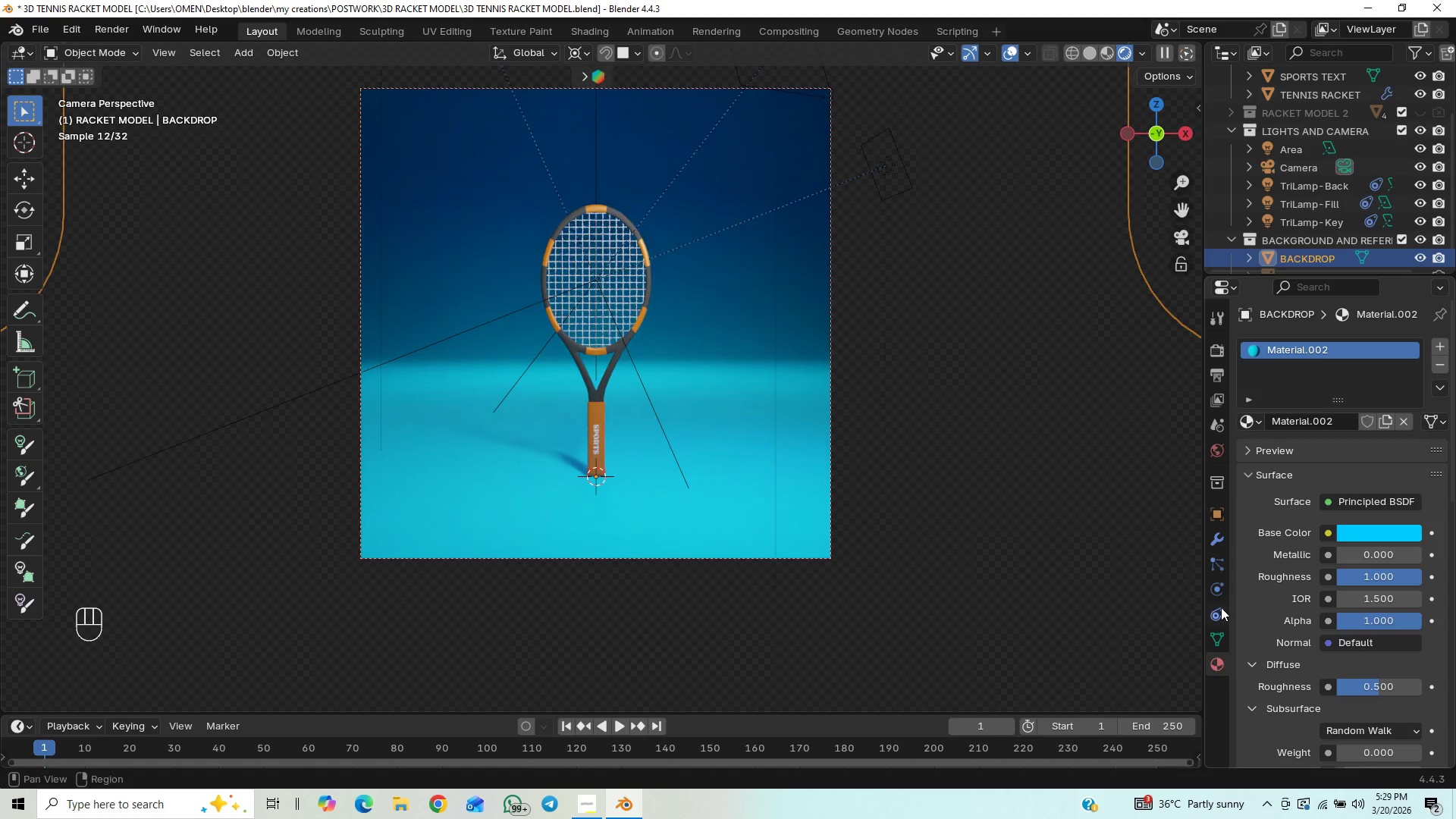 
hold_key(key=ControlLeft, duration=1.5)
 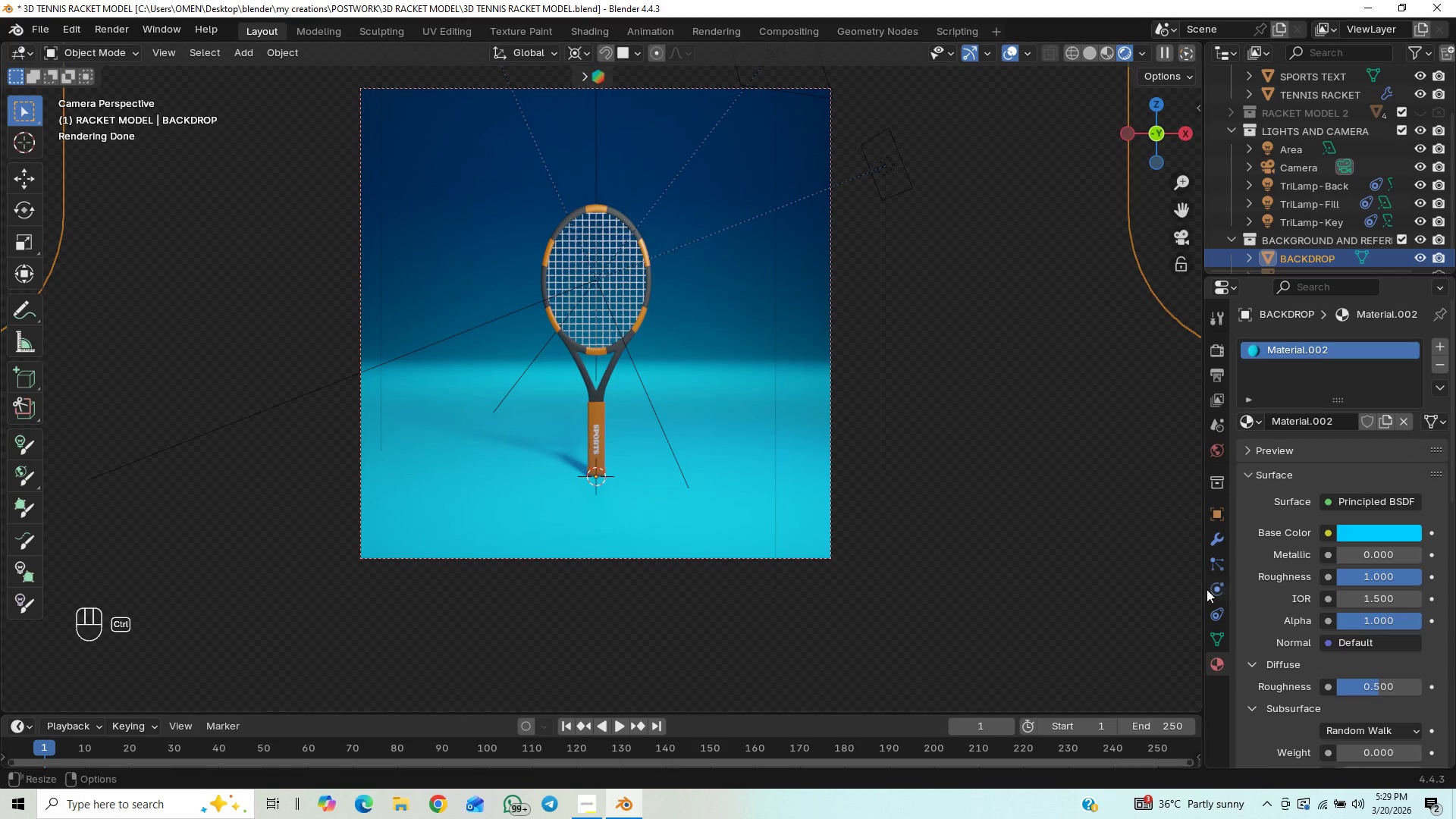 
hold_key(key=ControlLeft, duration=0.73)
 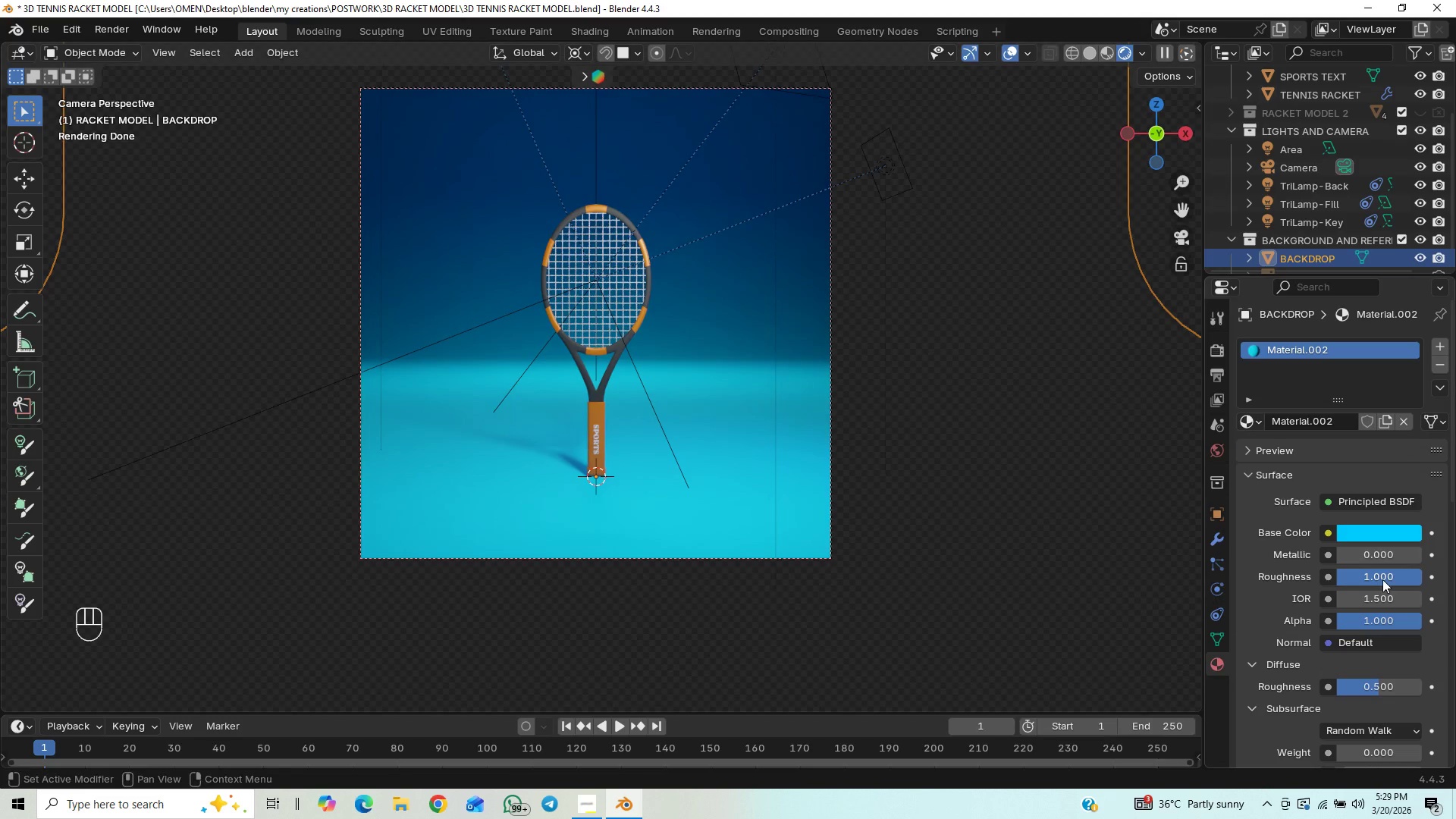 
left_click_drag(start_coordinate=[1382, 579], to_coordinate=[1235, 627])
 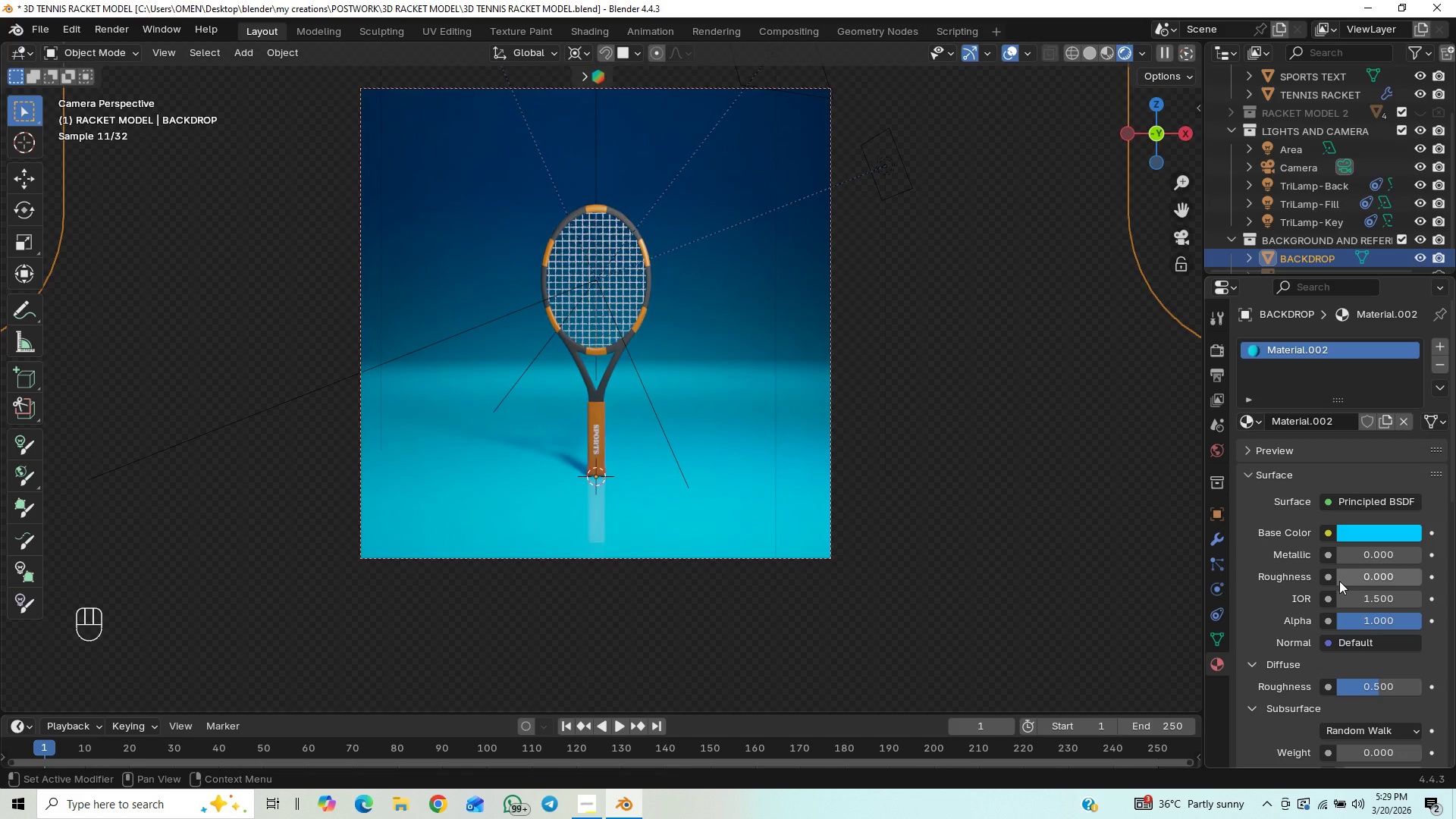 
left_click_drag(start_coordinate=[1347, 583], to_coordinate=[383, 590])
 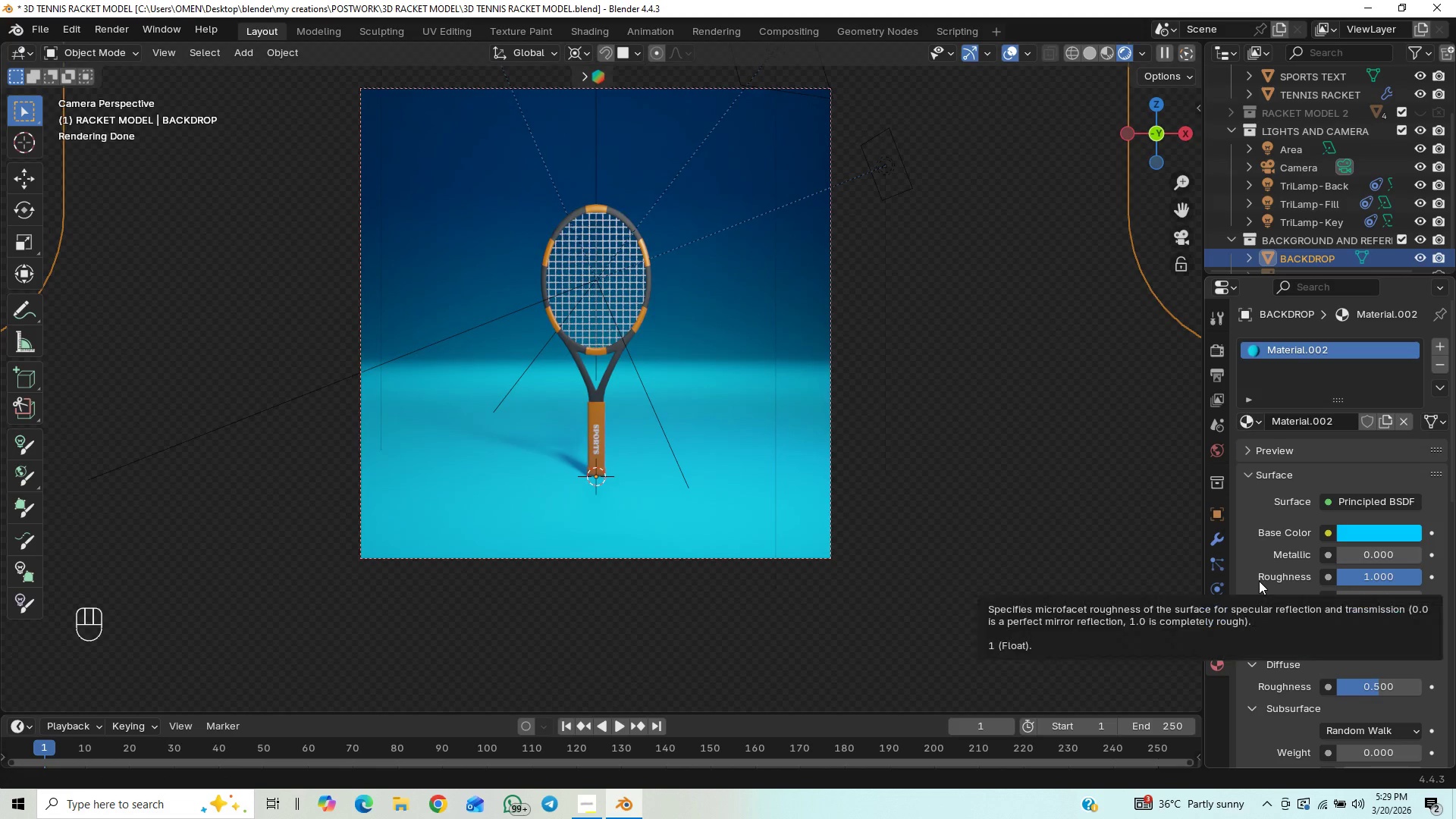 
key(Control+Z)
 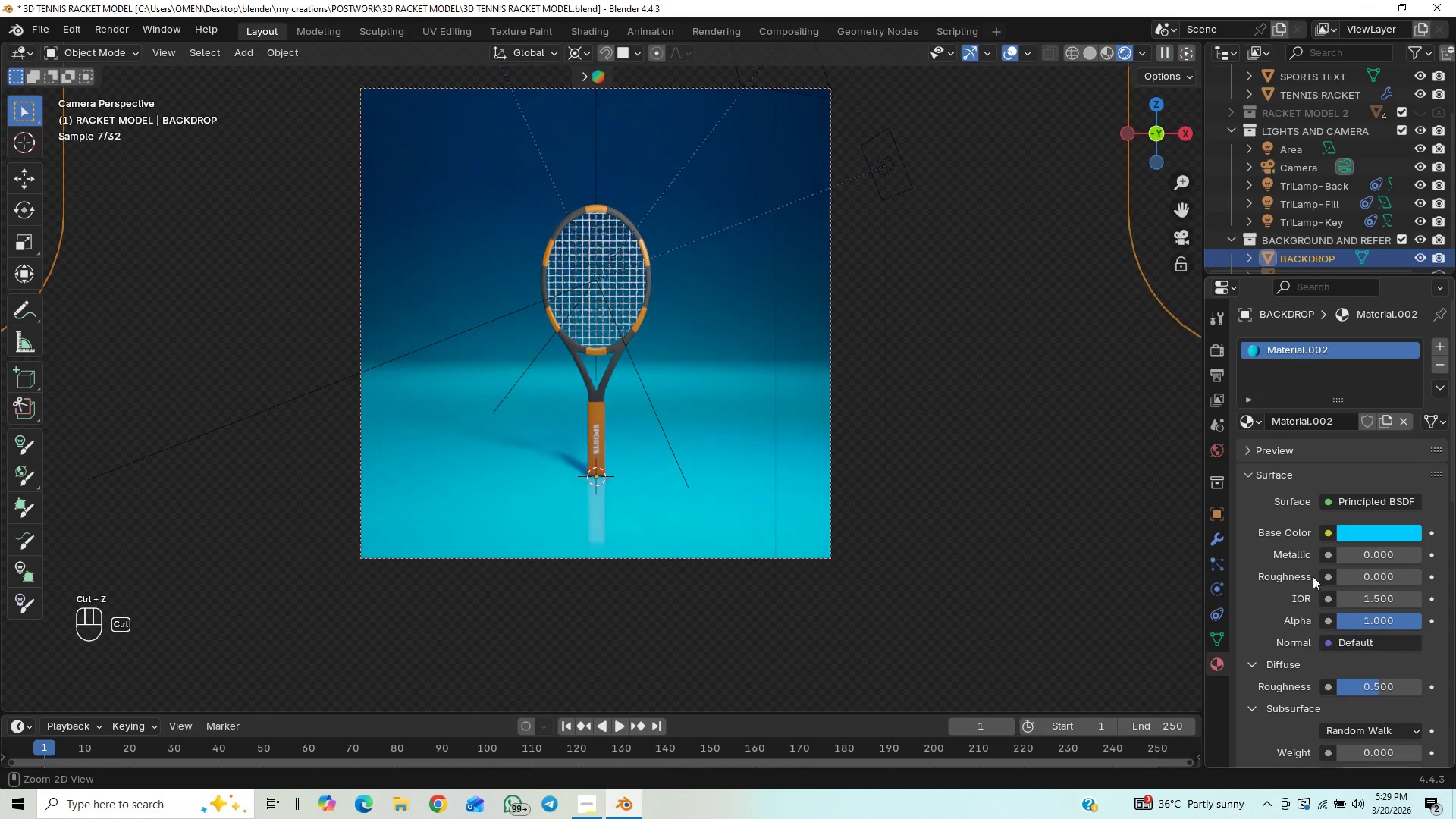 
key(Control+Z)
 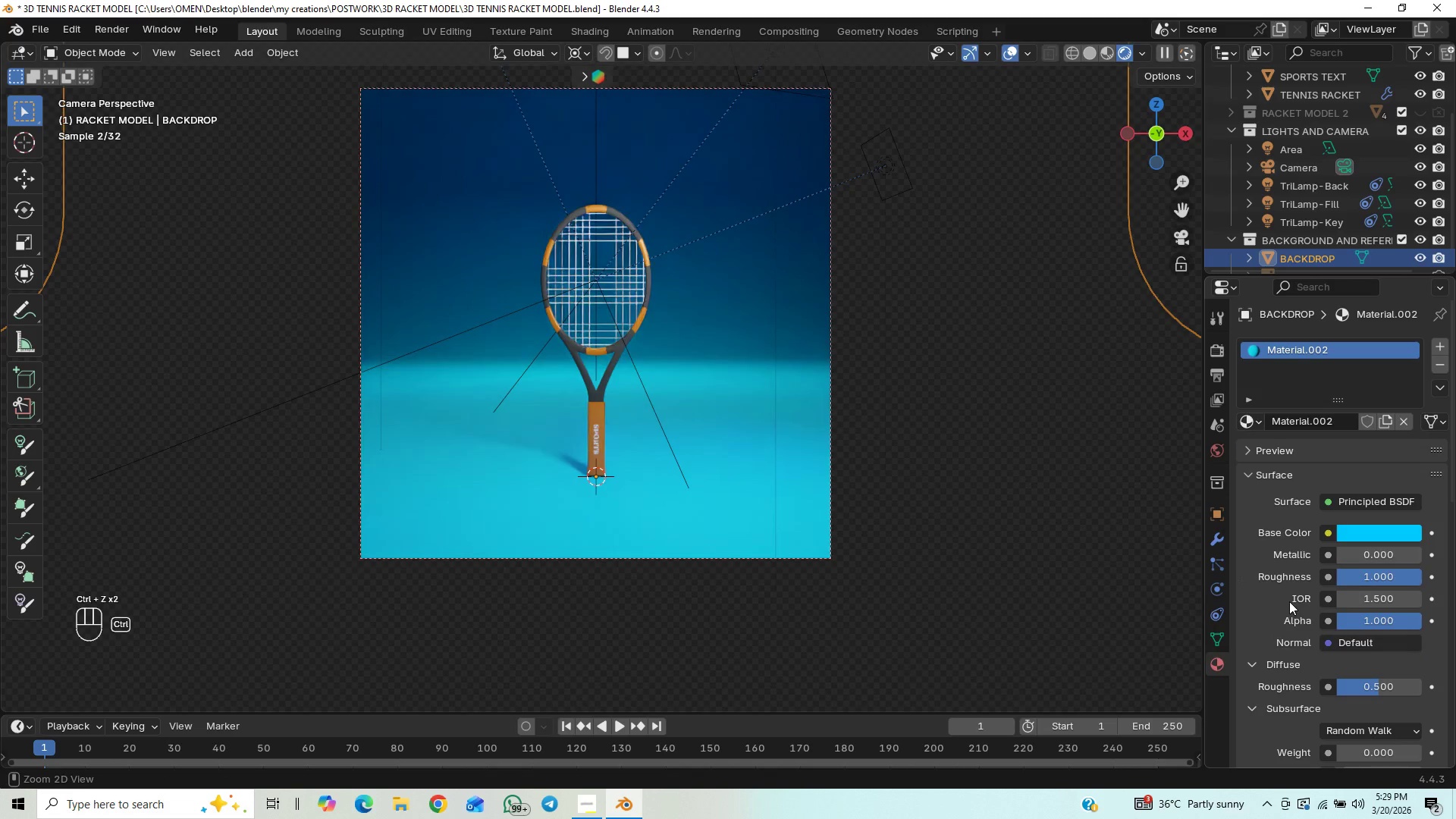 
key(Control+Z)
 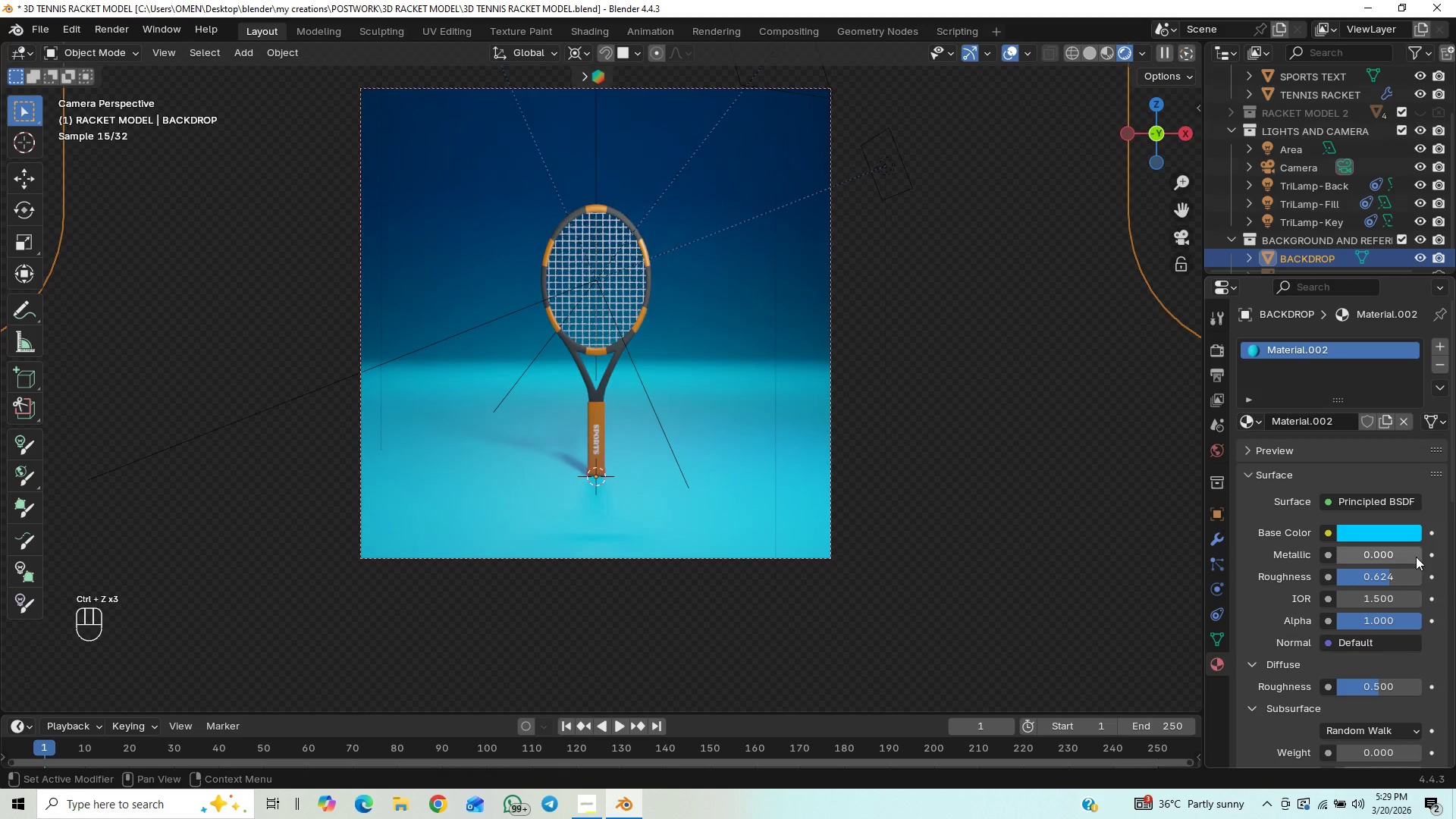 
left_click_drag(start_coordinate=[1367, 555], to_coordinate=[312, 578])
 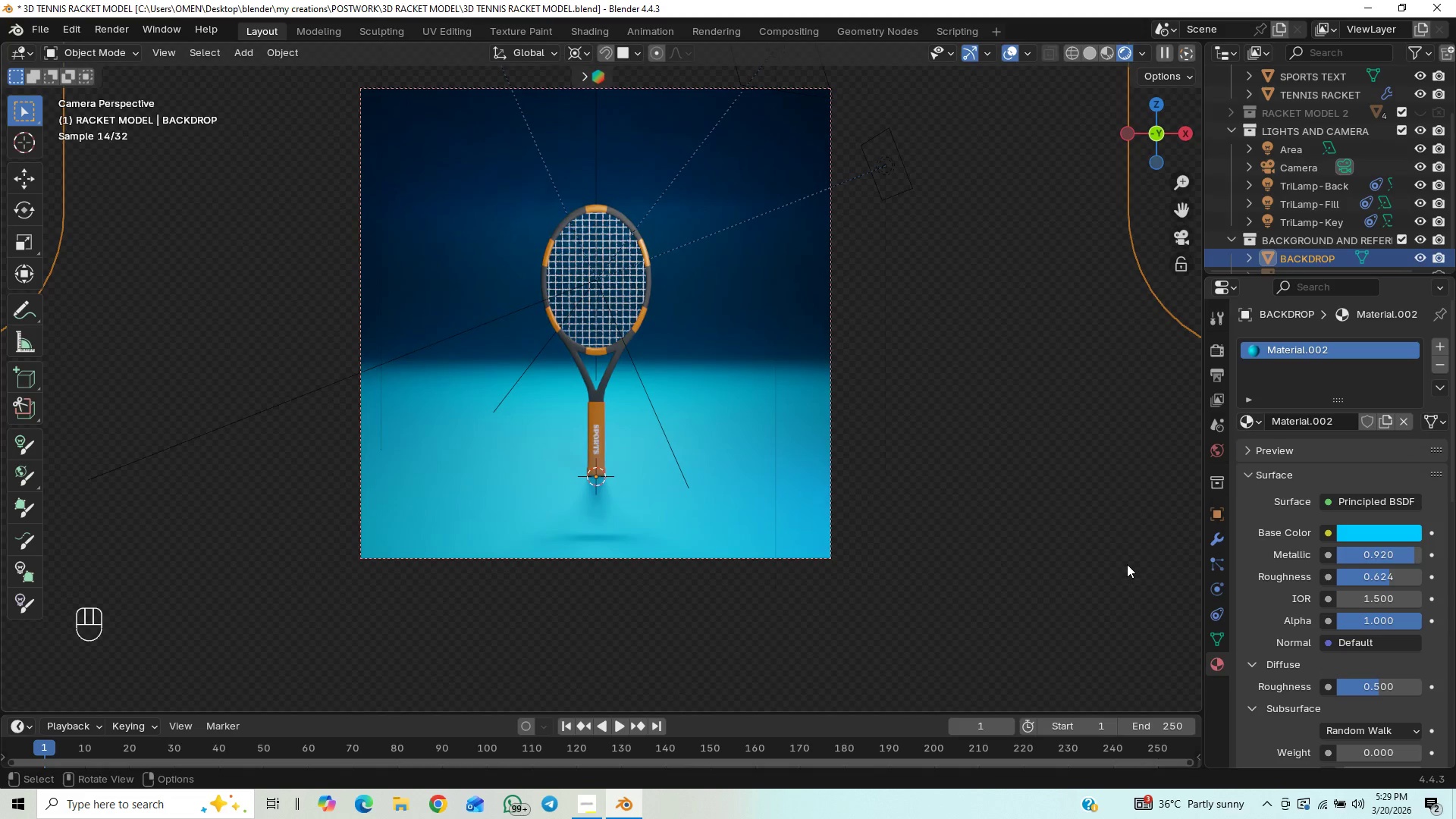 
key(Control+Z)
 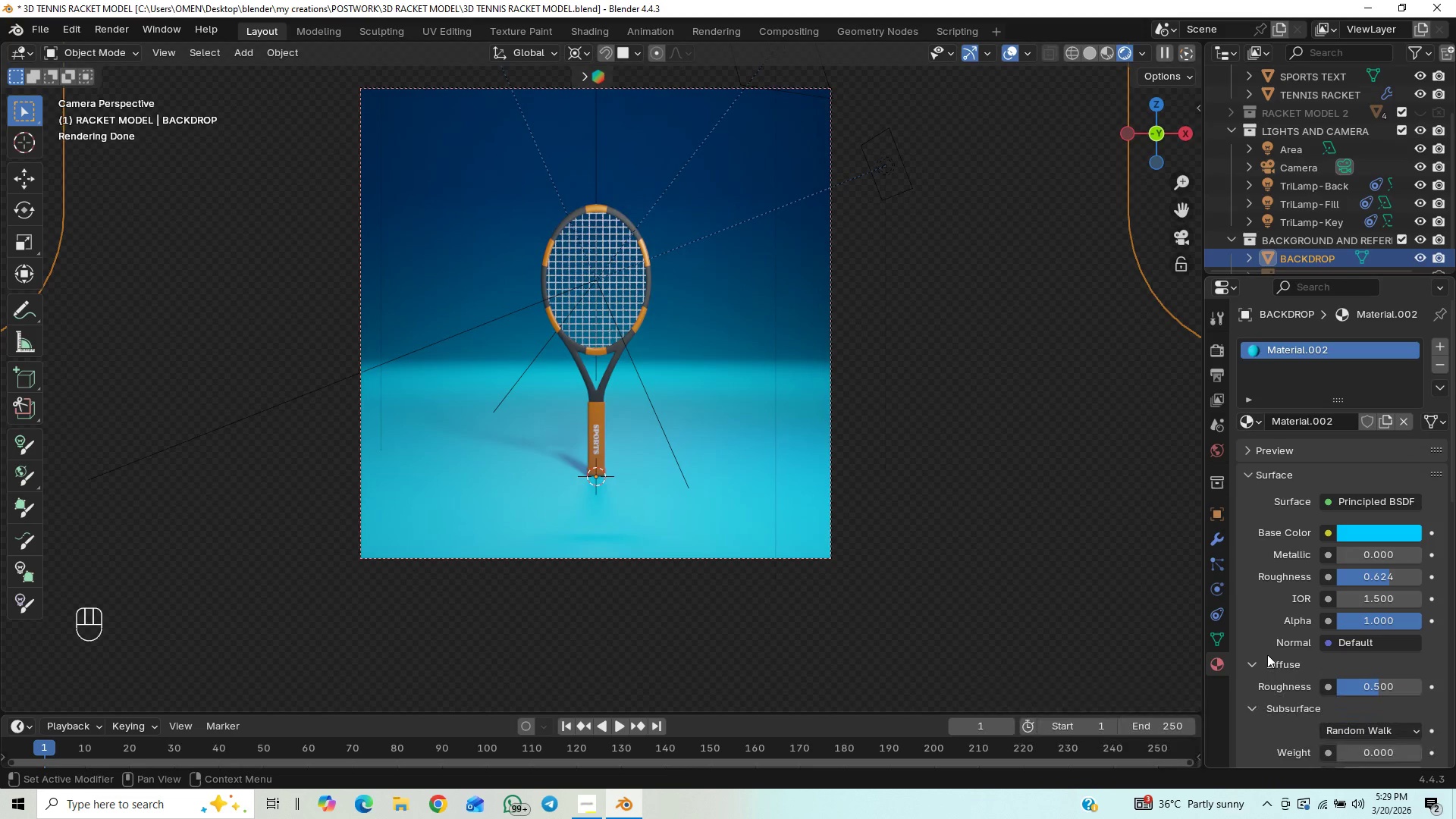 
wait(5.66)
 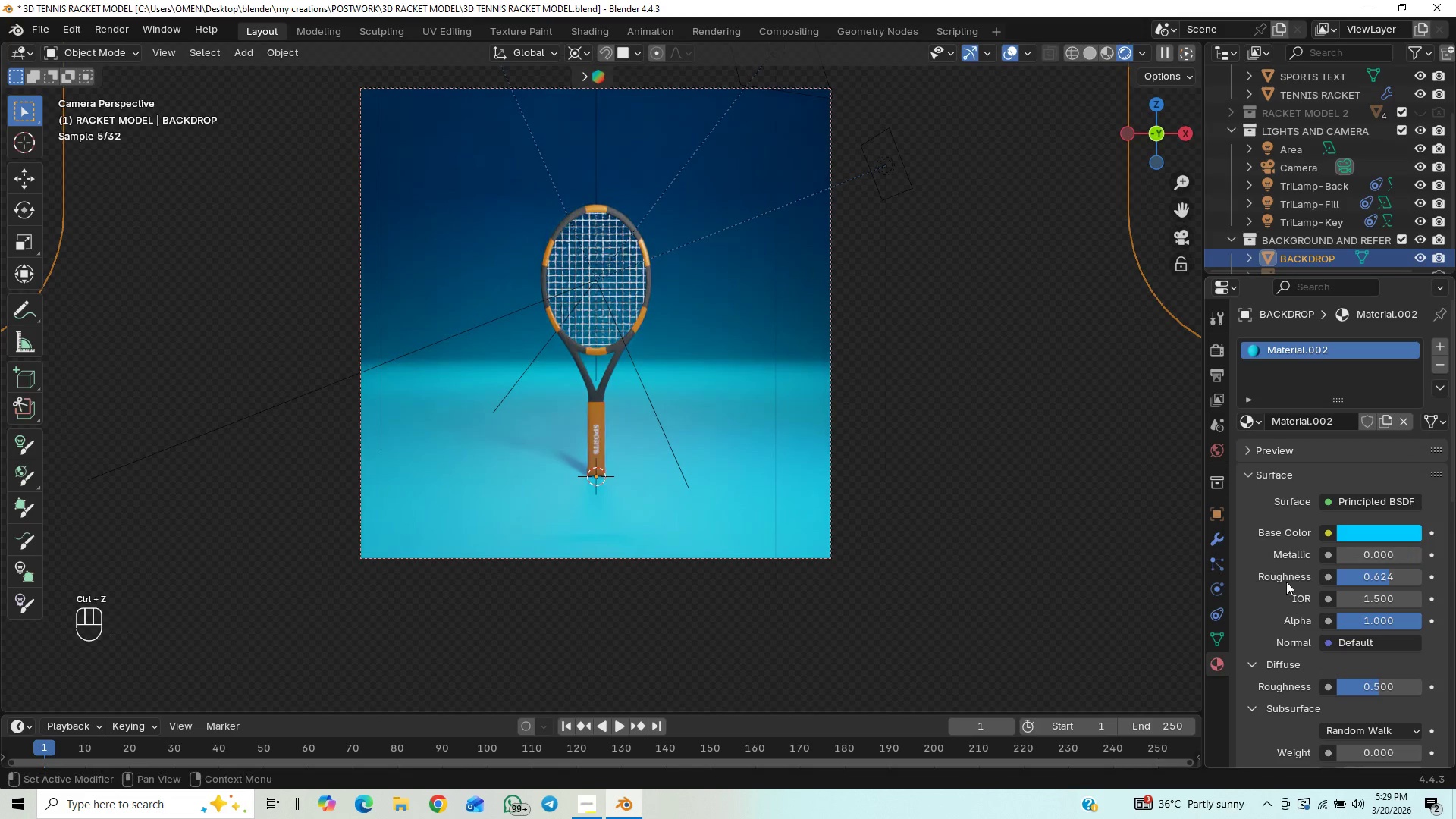 
left_click_drag(start_coordinate=[1454, 458], to_coordinate=[1449, 500])
 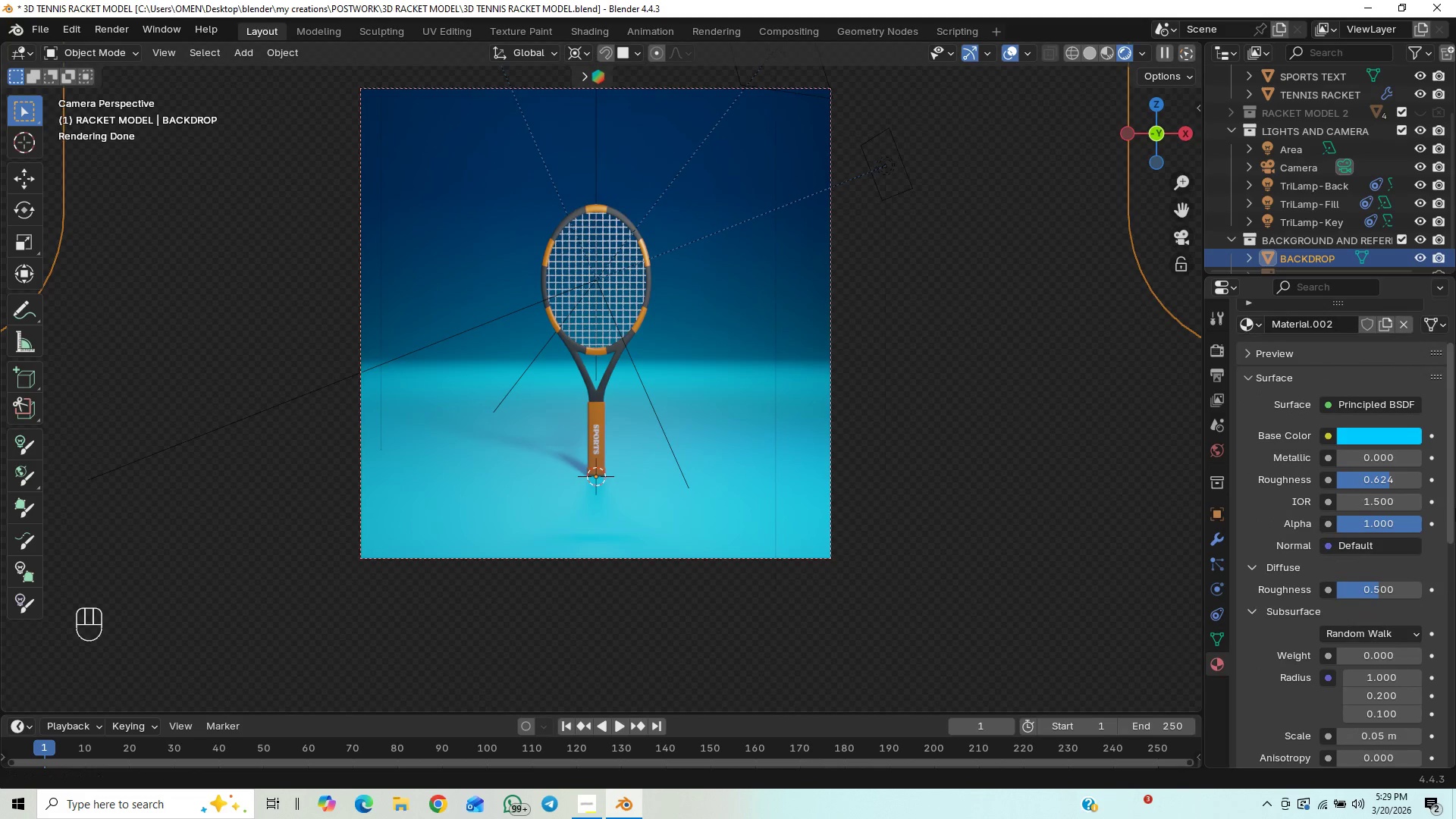 
left_click_drag(start_coordinate=[1455, 480], to_coordinate=[1455, 441])
 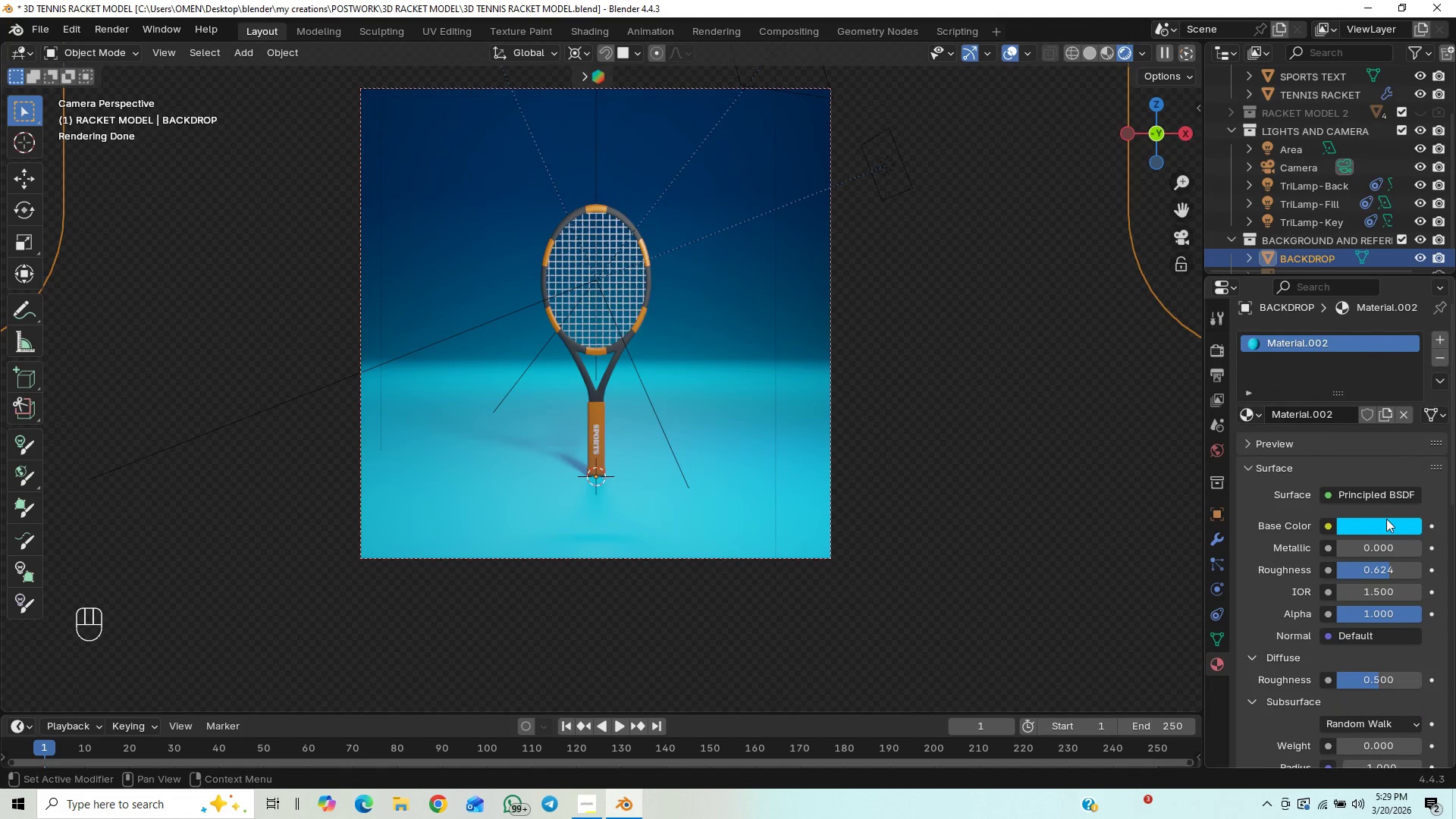 
left_click([1384, 526])
 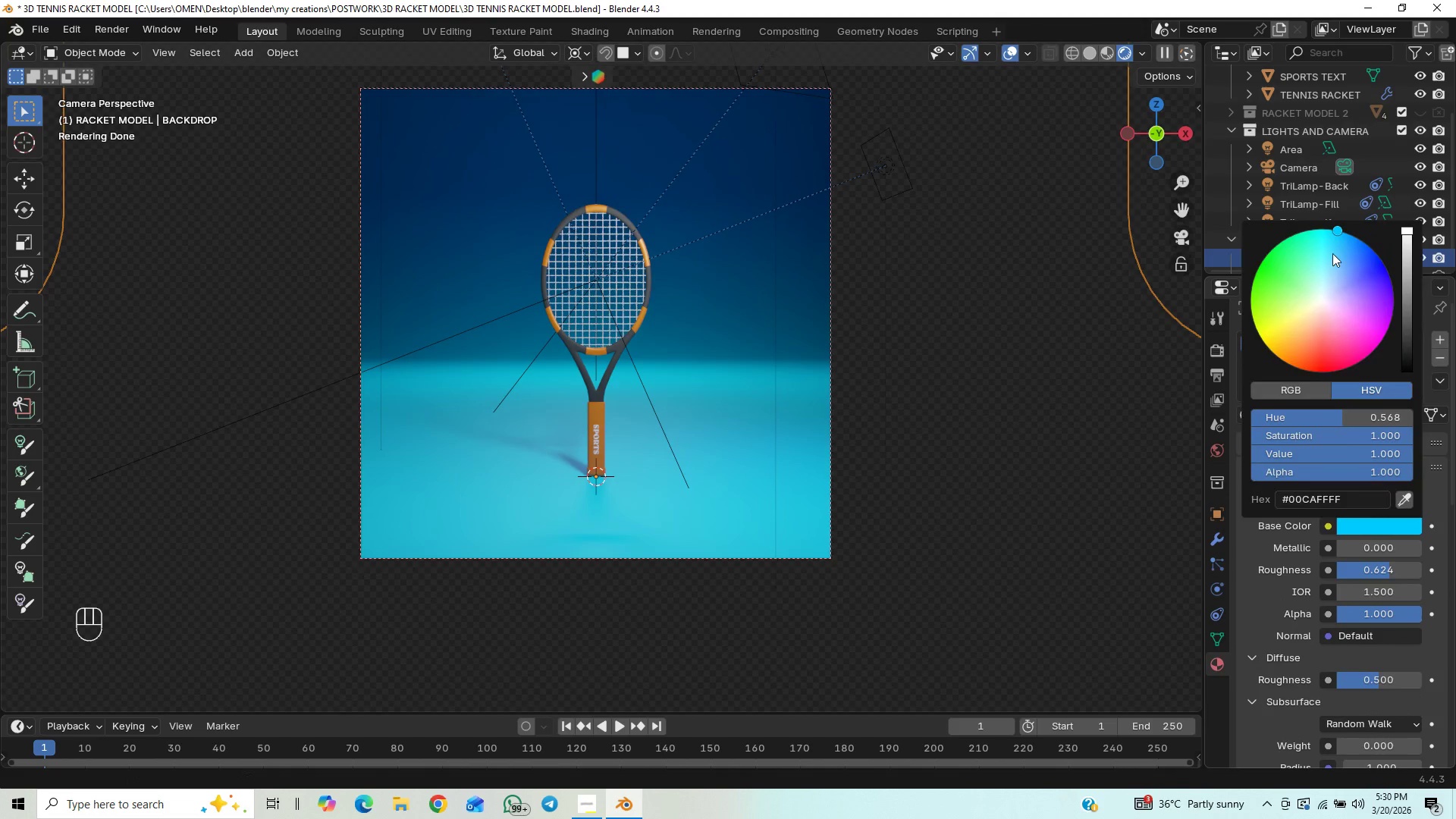 
left_click_drag(start_coordinate=[1331, 253], to_coordinate=[1361, 304])
 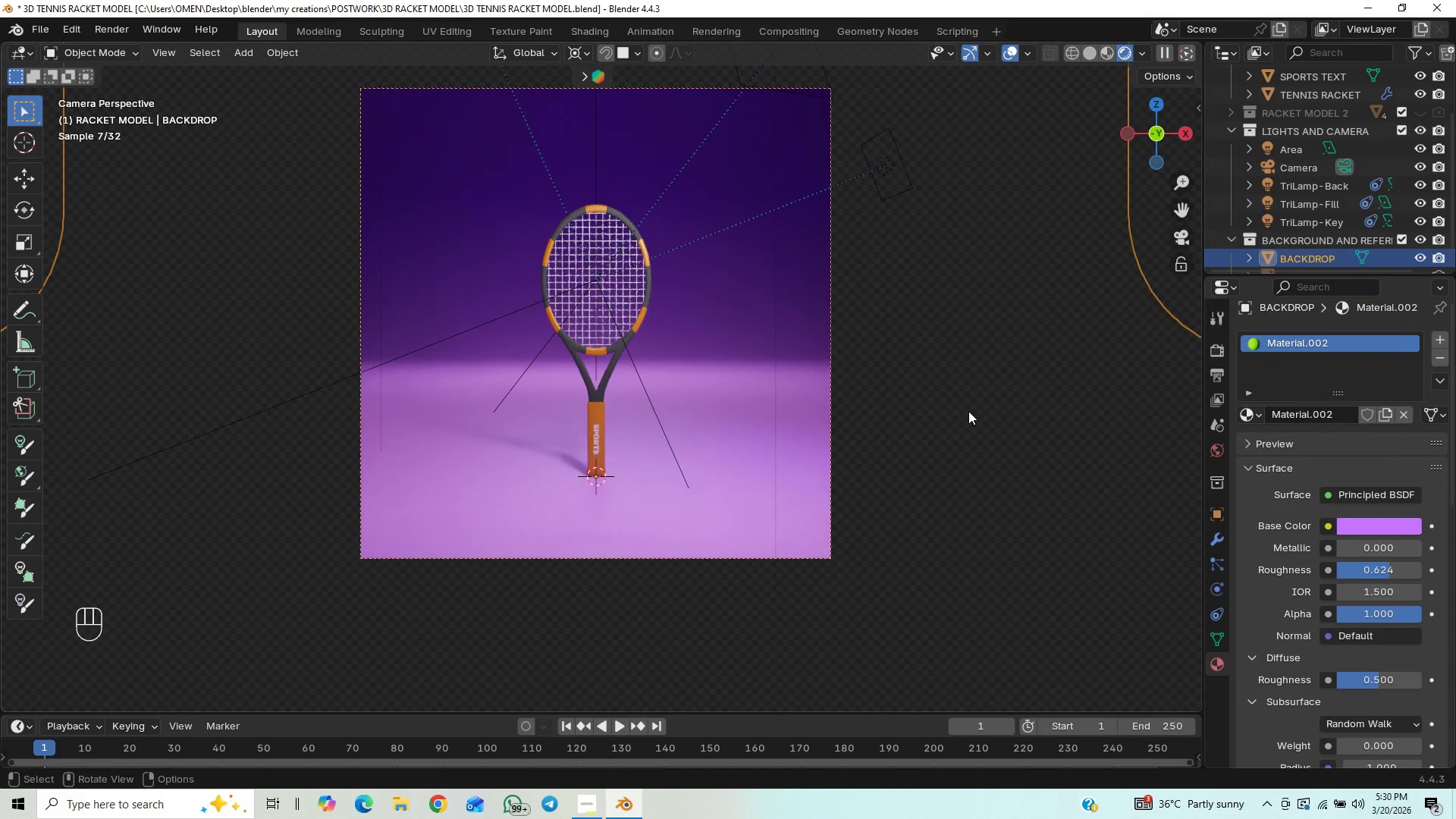 
key(Control+Z)
 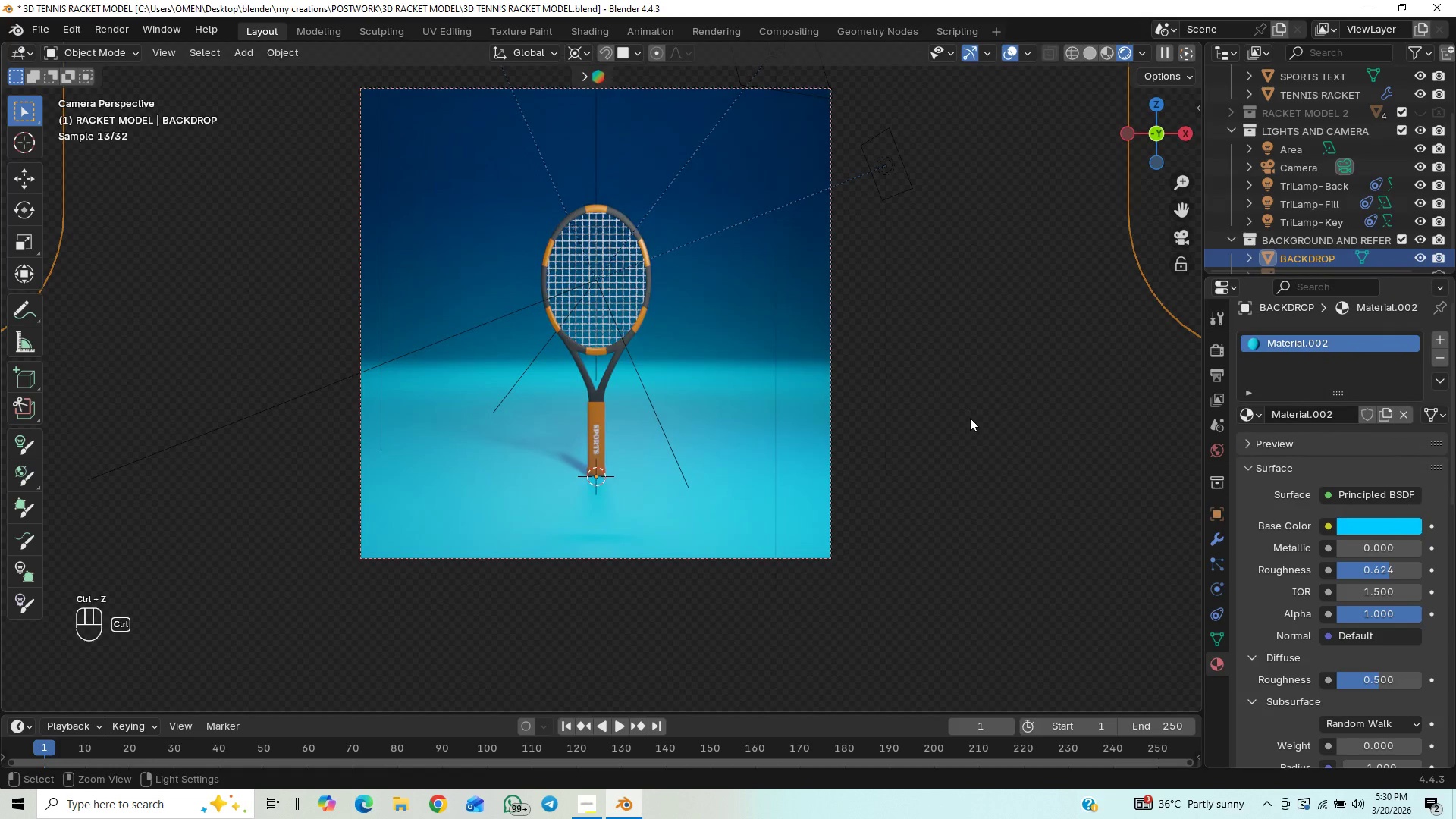 
key(Control+Z)
 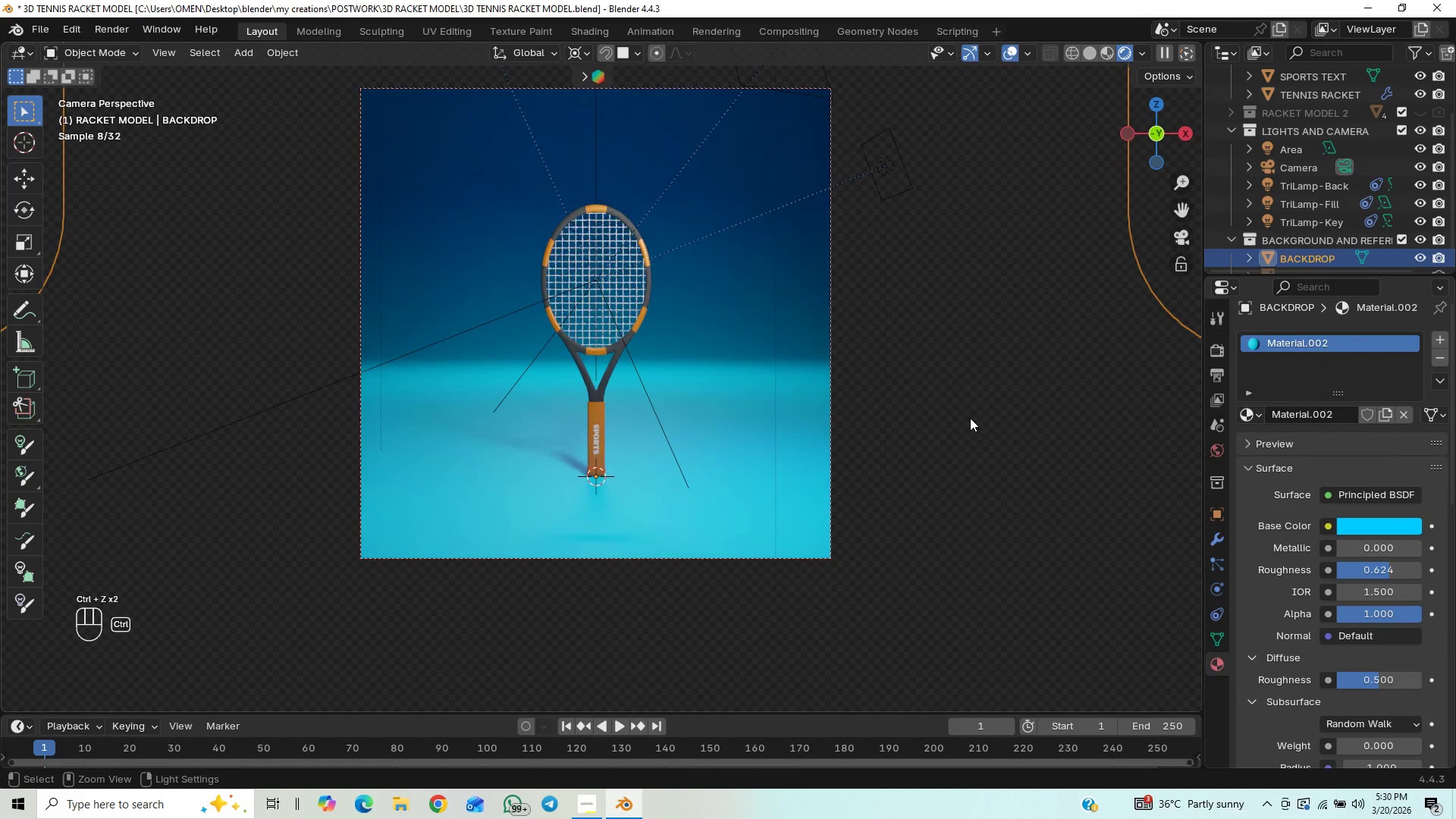 
key(Control+Z)
 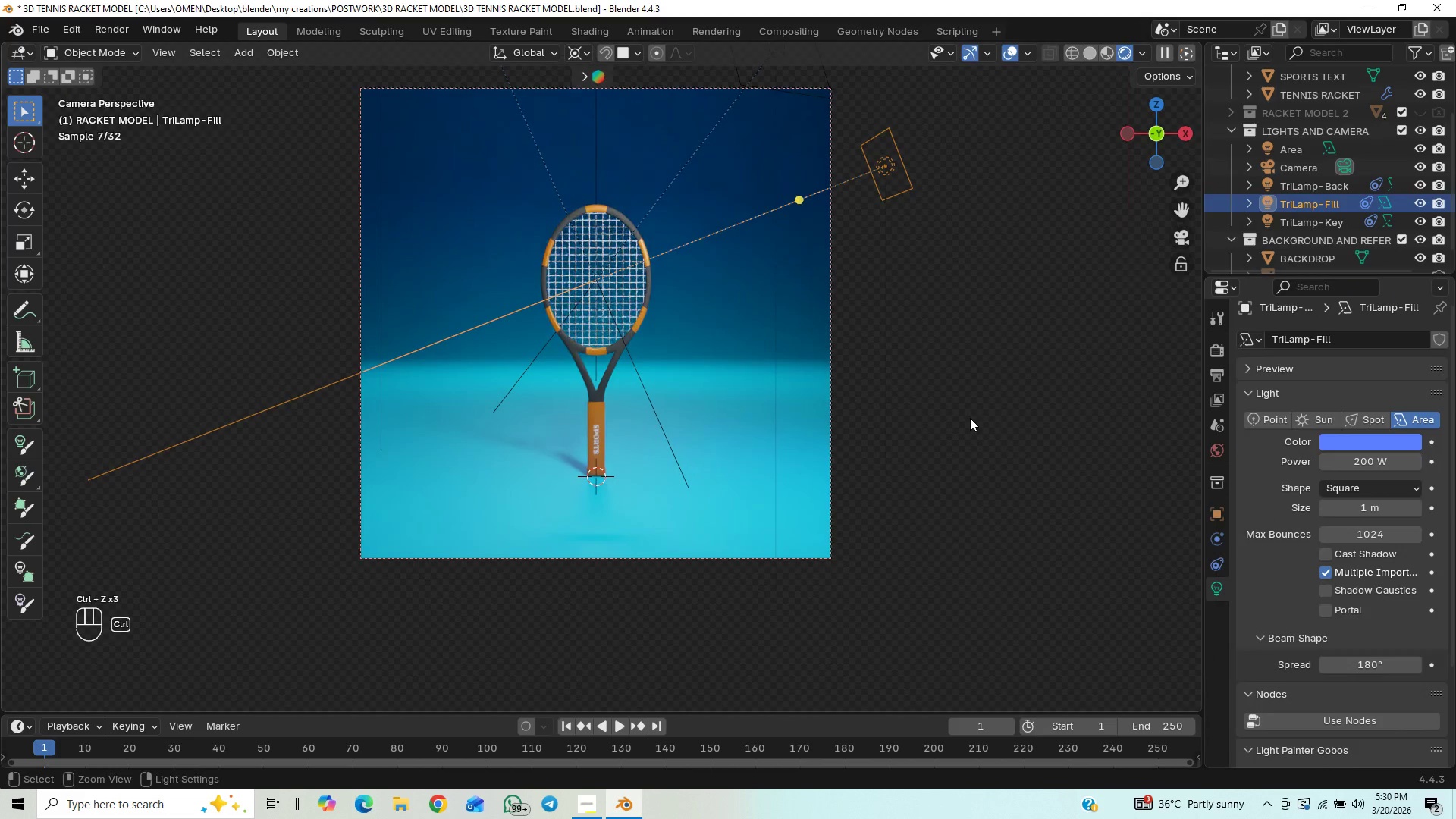 
key(Control+Shift+Z)
 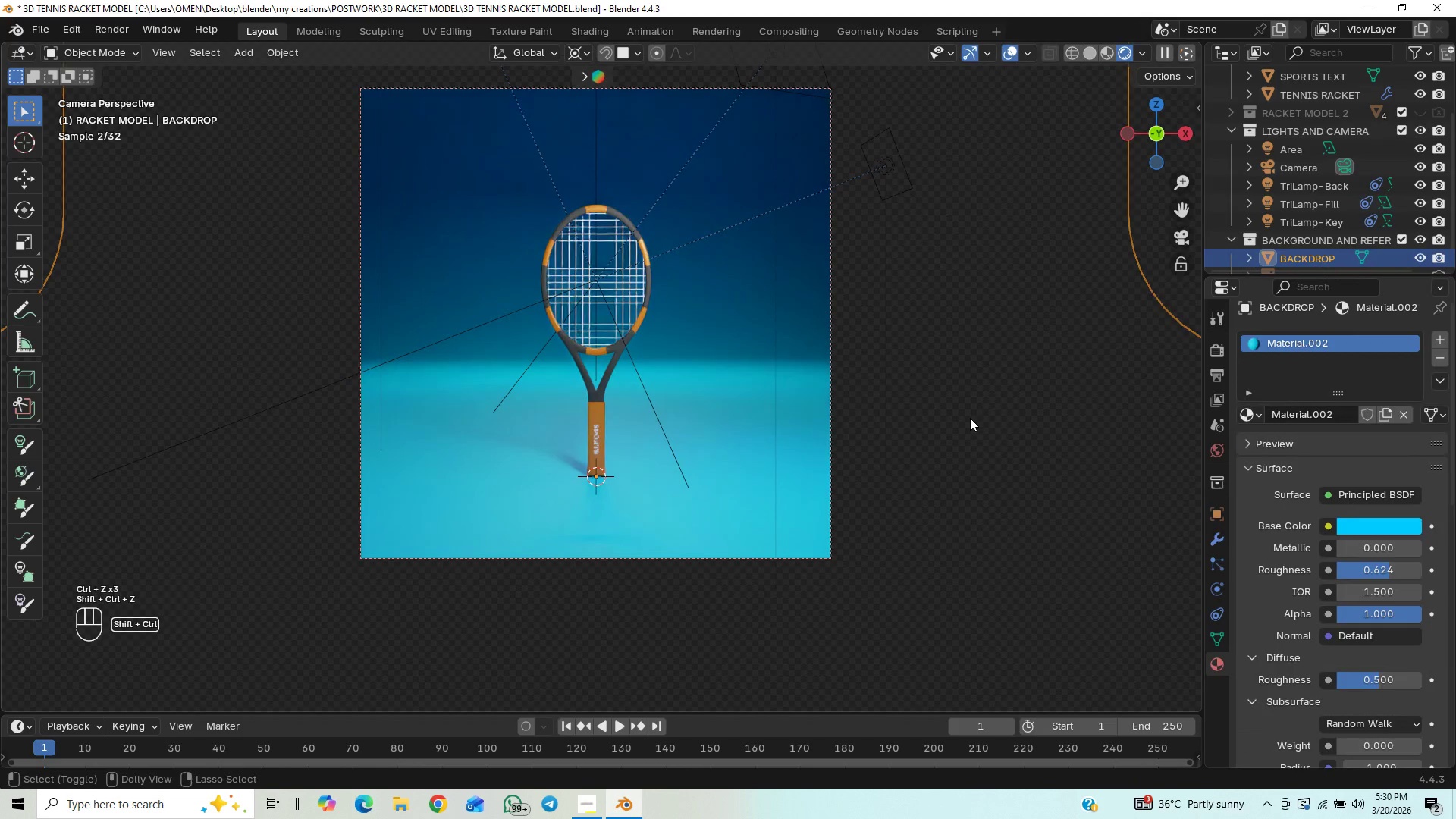 
key(Control+Shift+Z)
 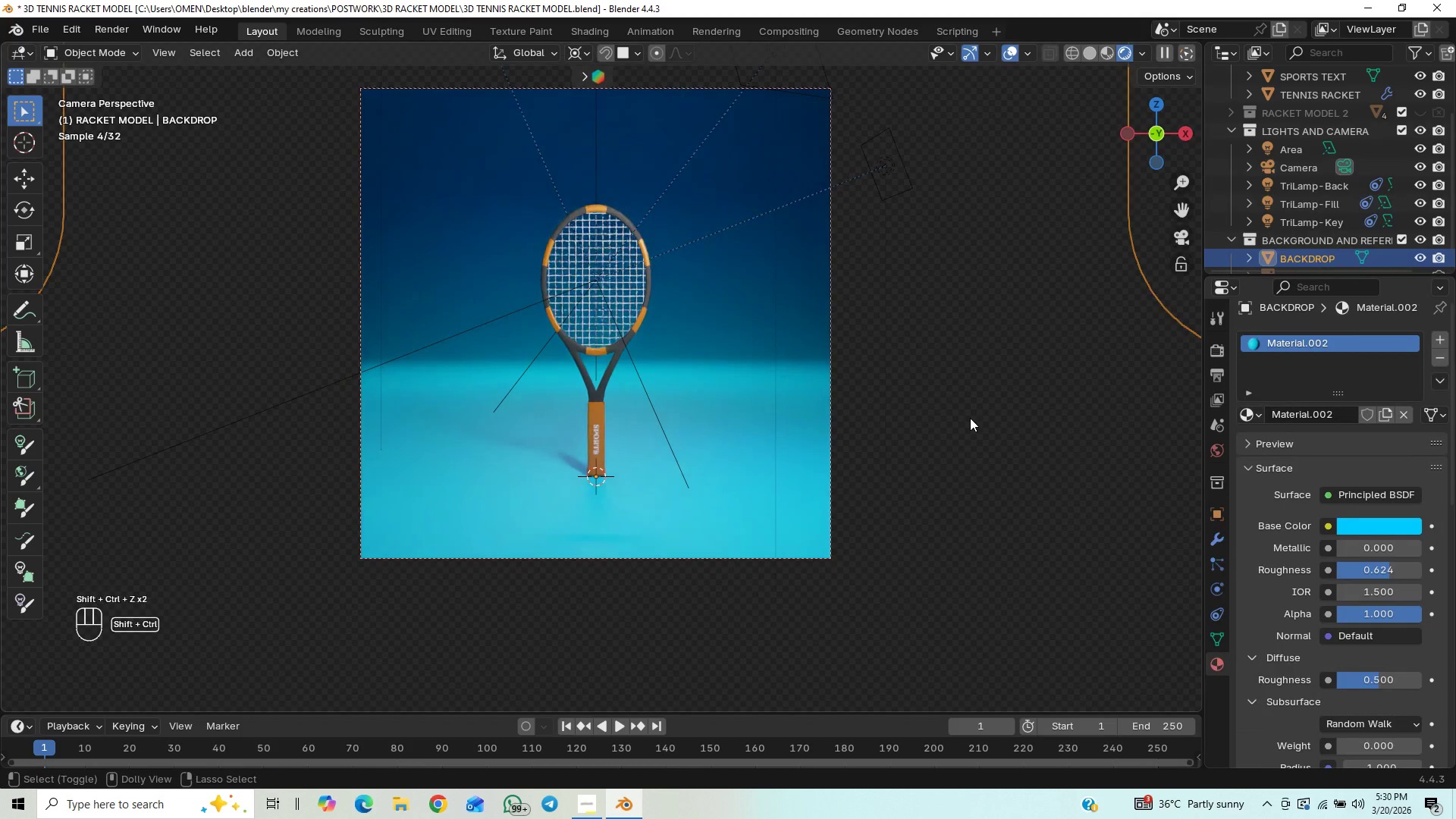 
key(Control+Shift+Z)
 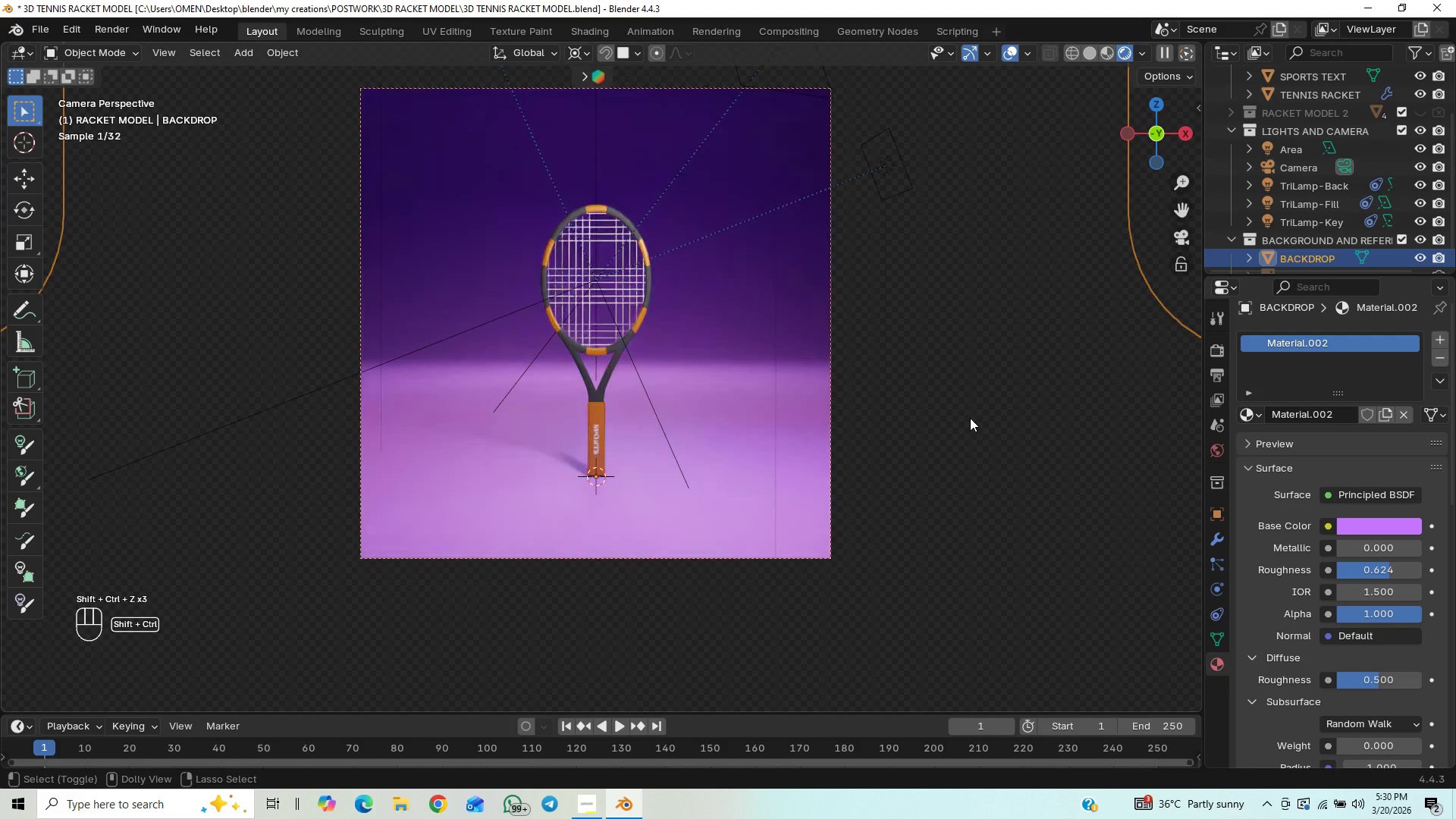 
key(Control+Z)
 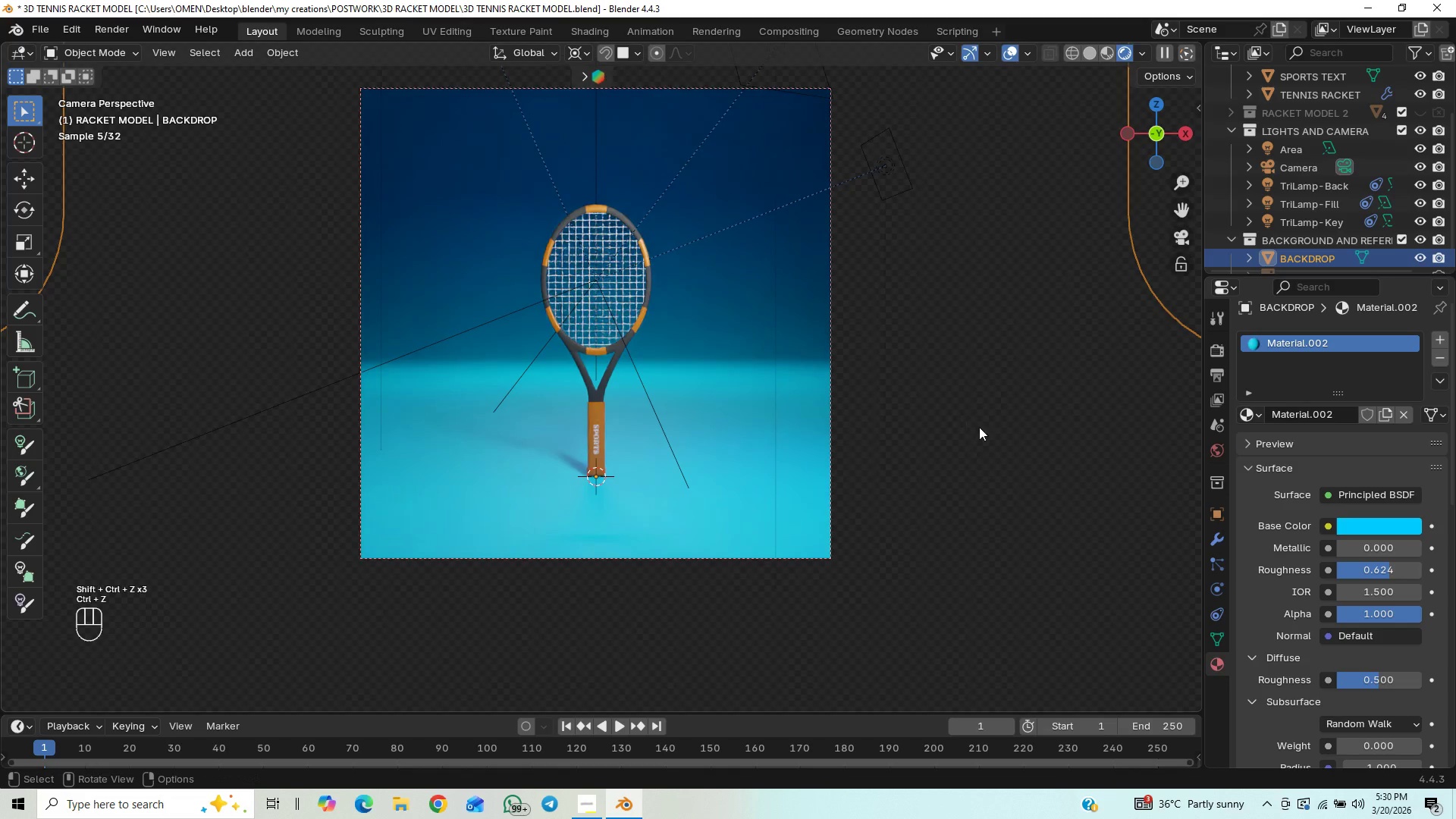 
left_click([979, 447])
 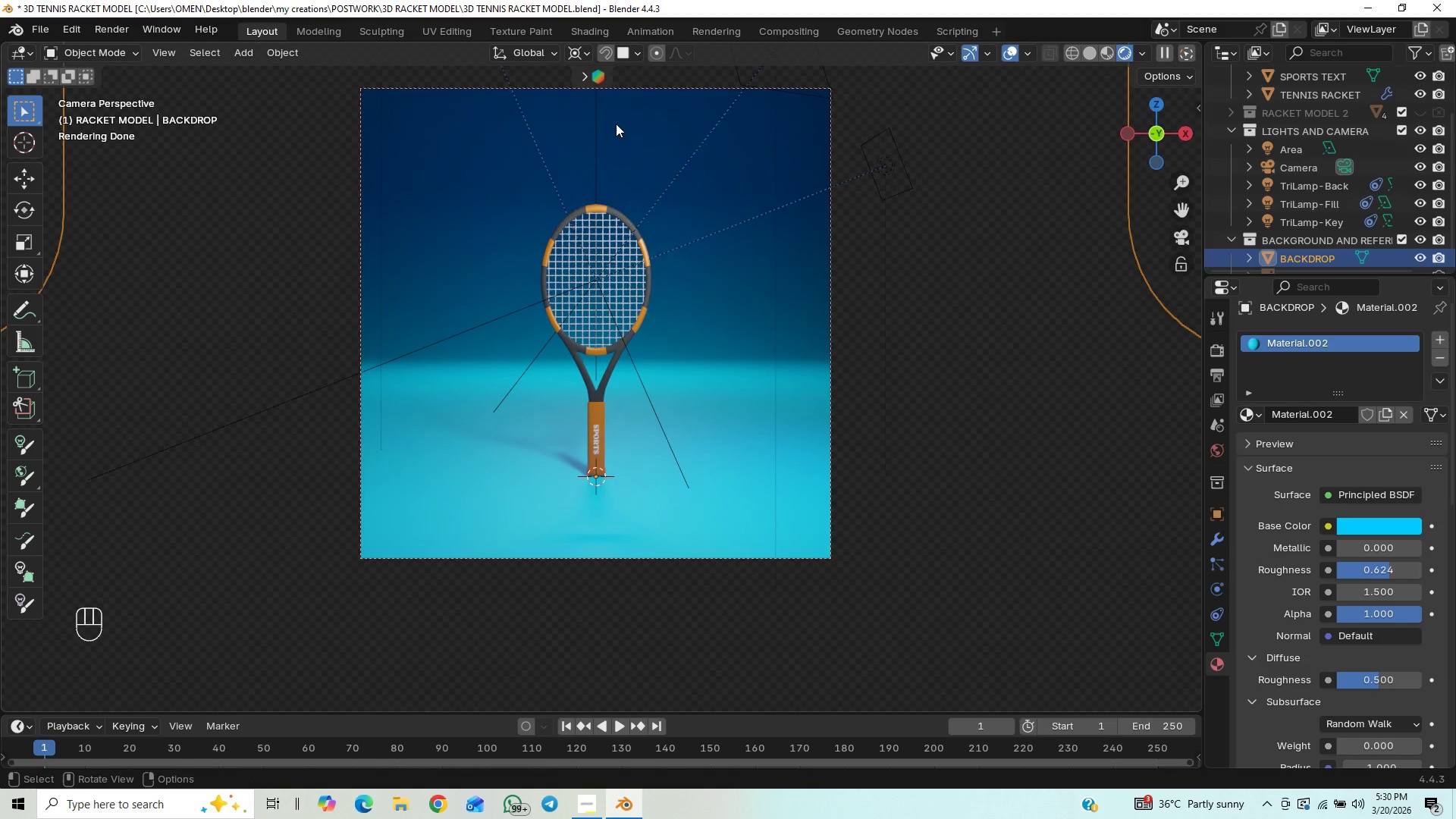 
left_click([596, 128])
 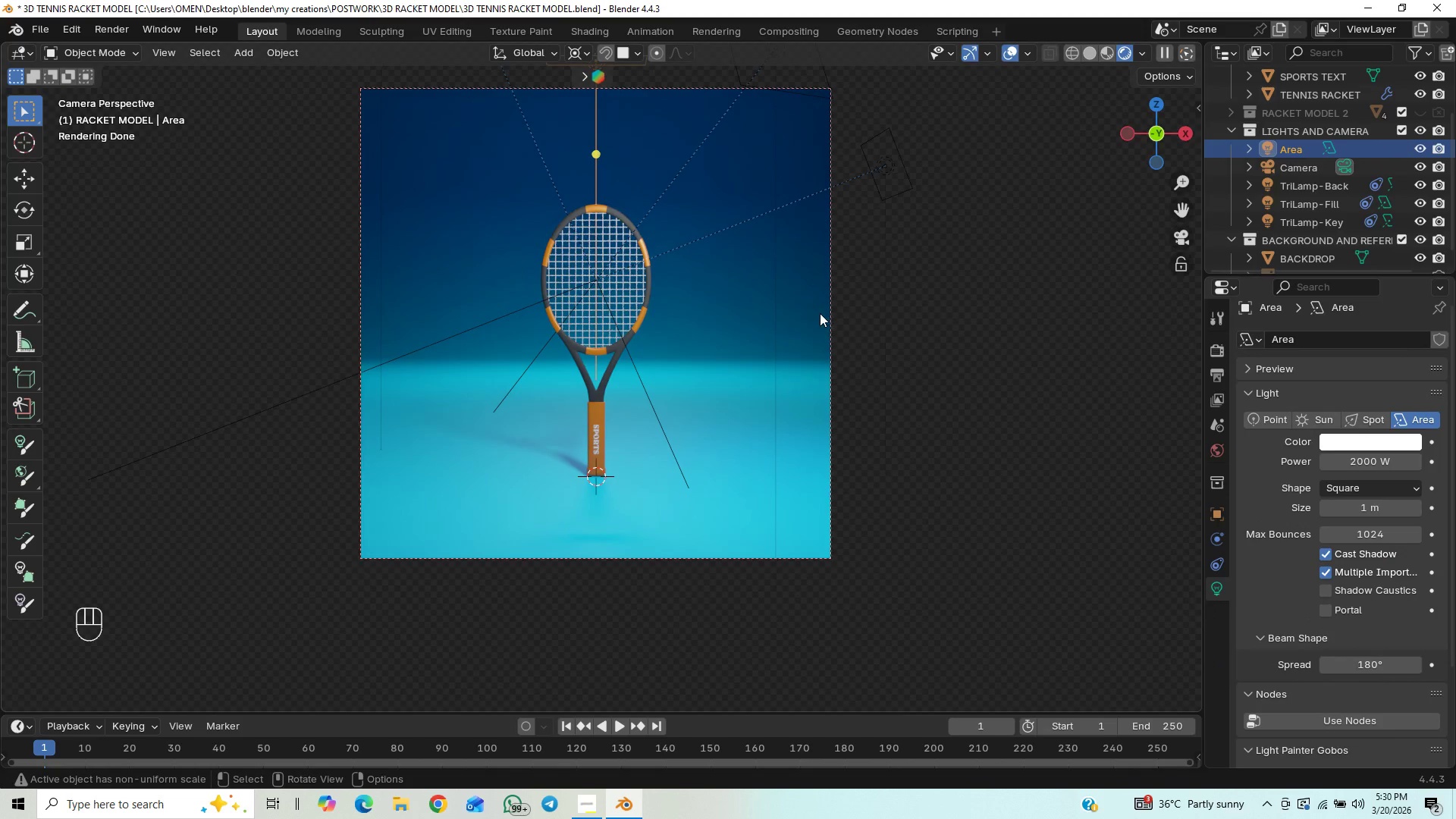 
key(Shift+D)
 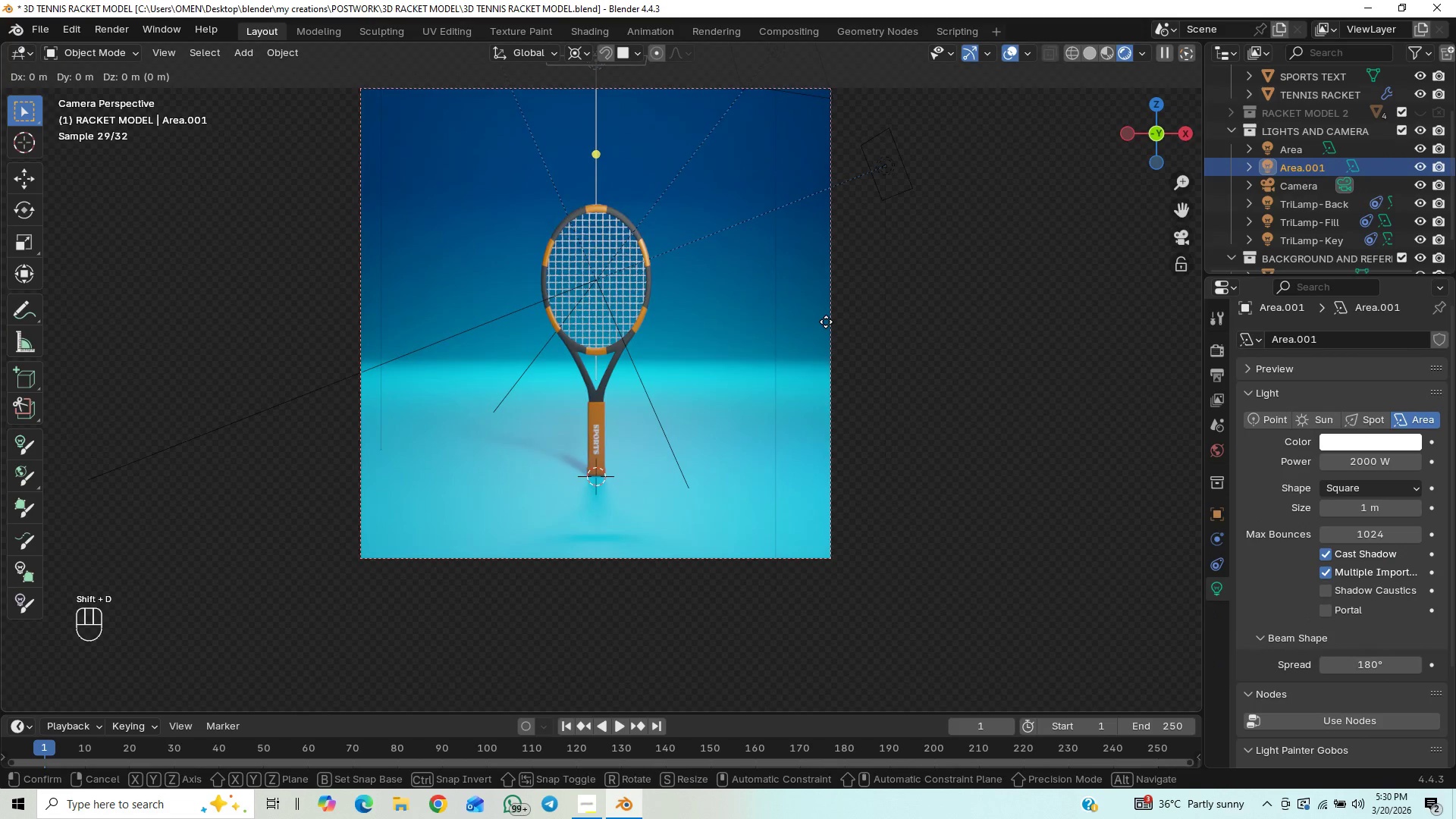 
left_click([826, 322])
 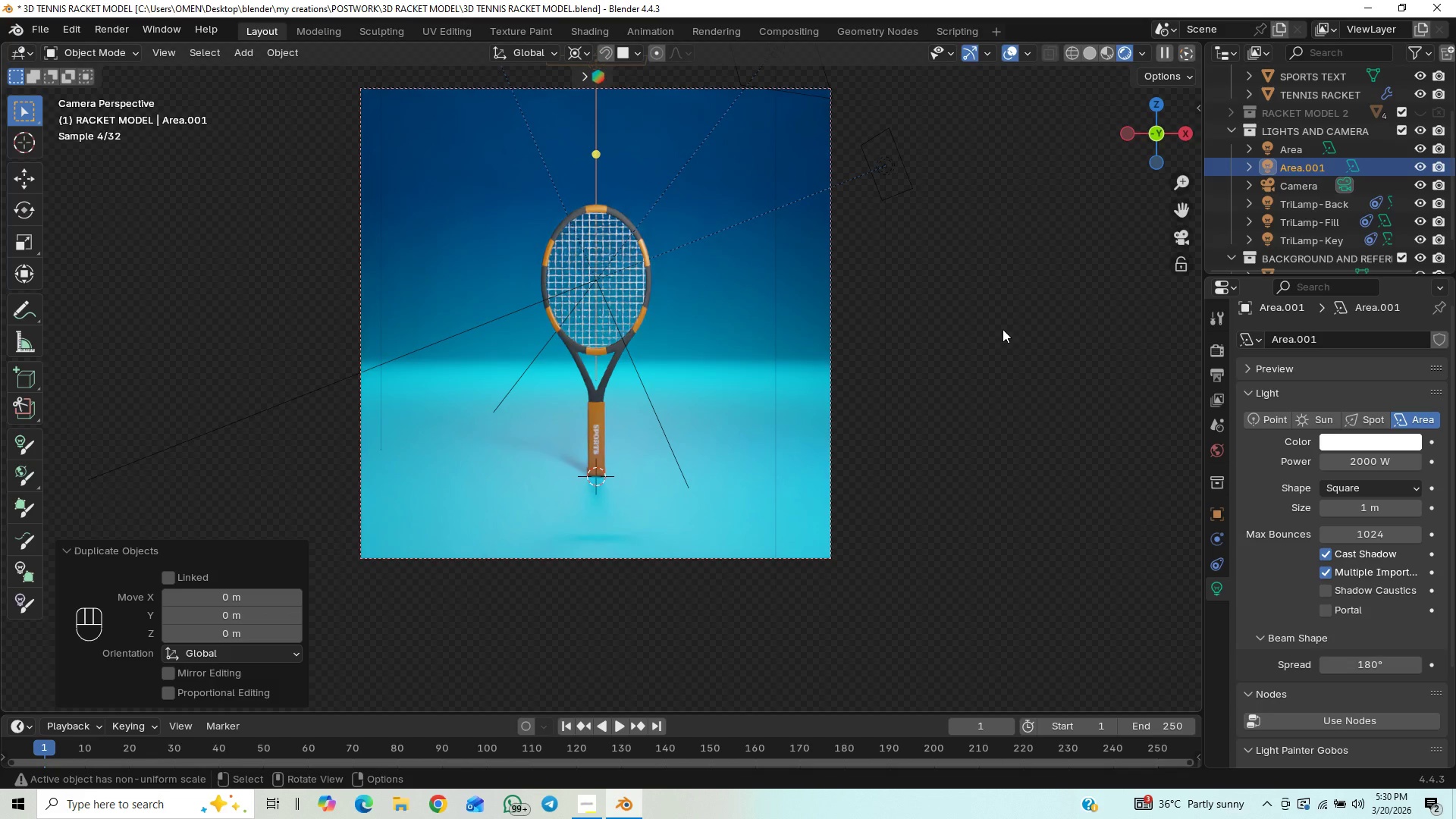 
type(gy)
 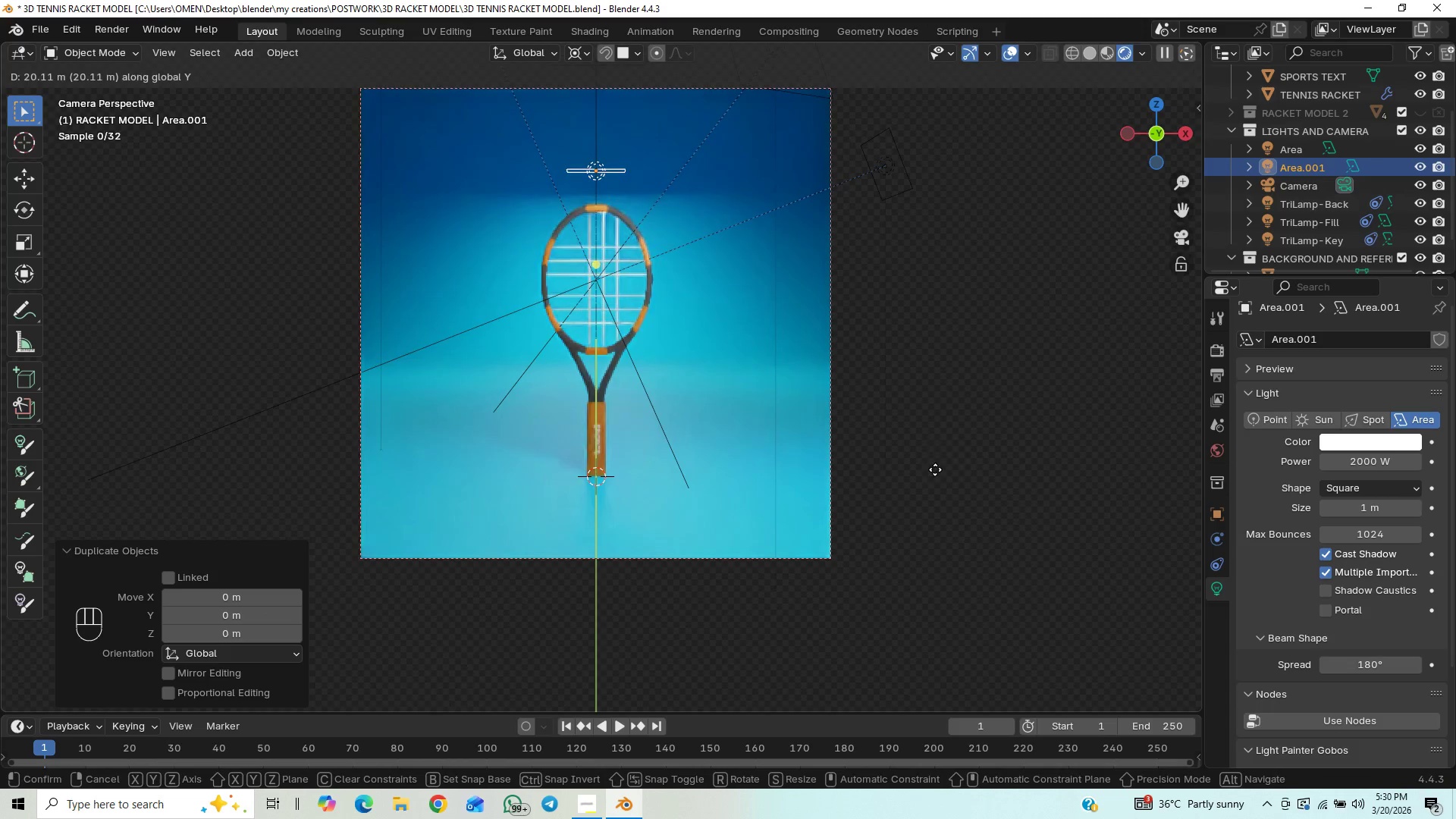 
wait(14.58)
 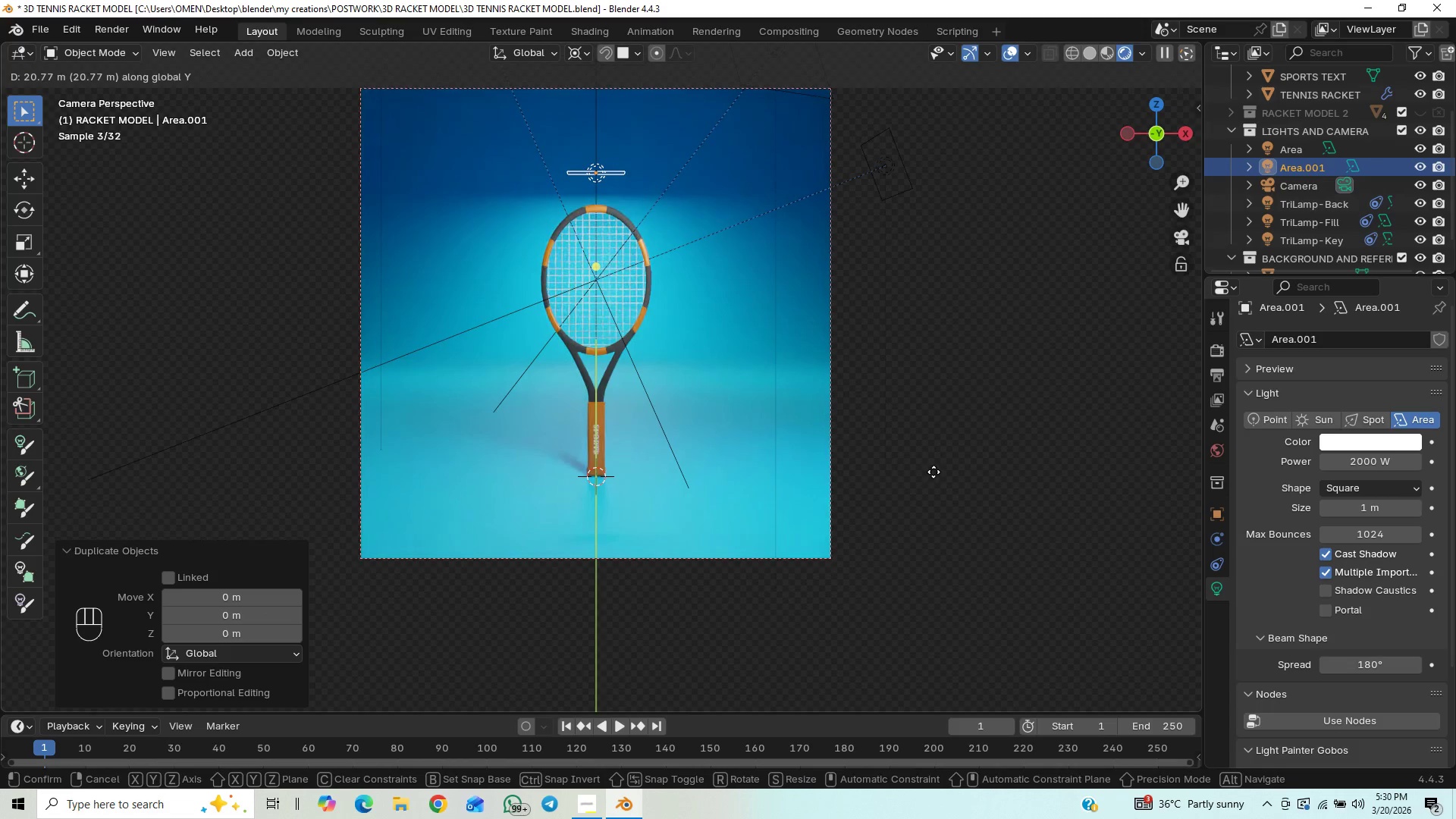 
key(Control+Z)
 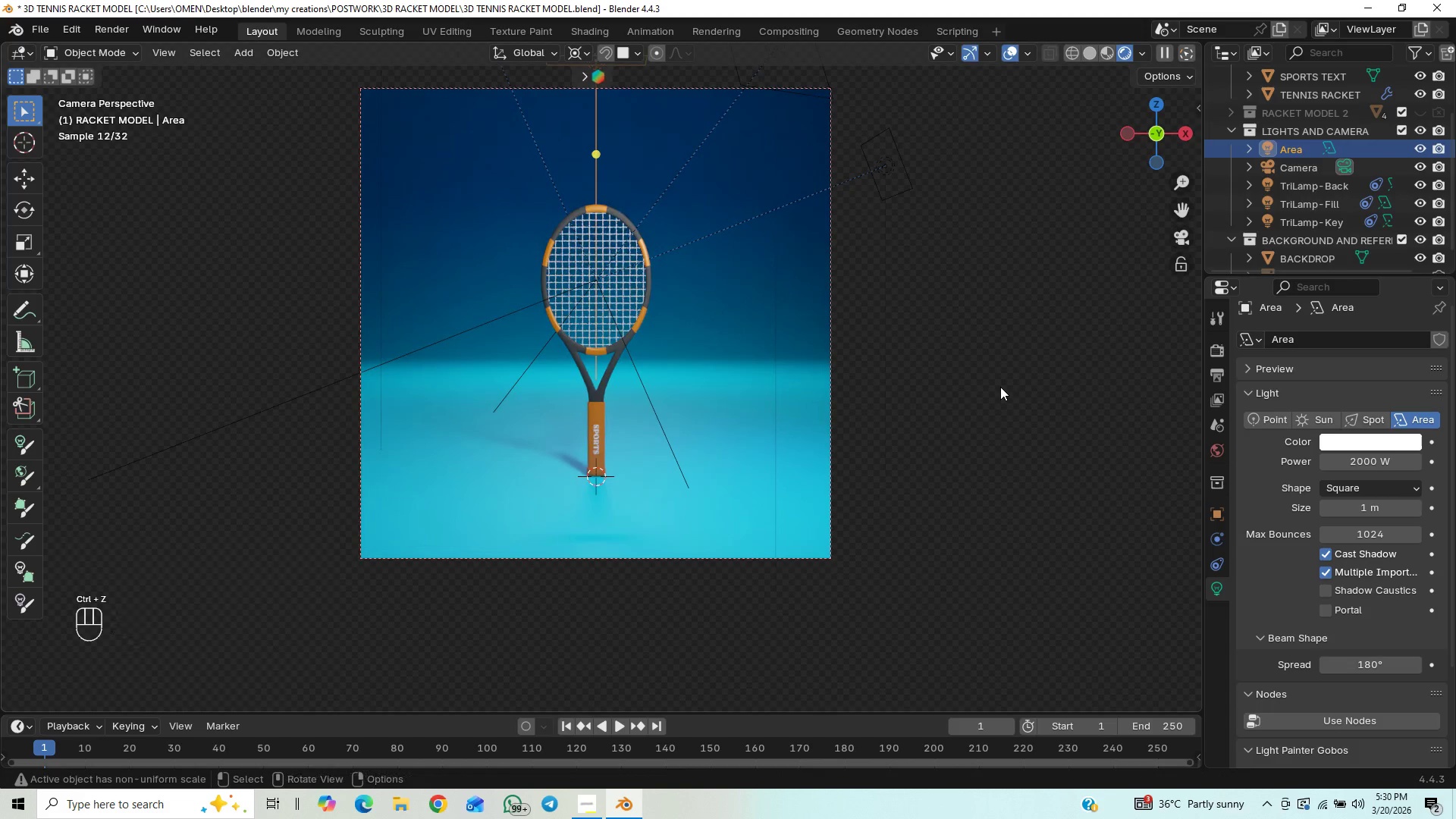 
scroll: coordinate [990, 393], scroll_direction: up, amount: 6.0
 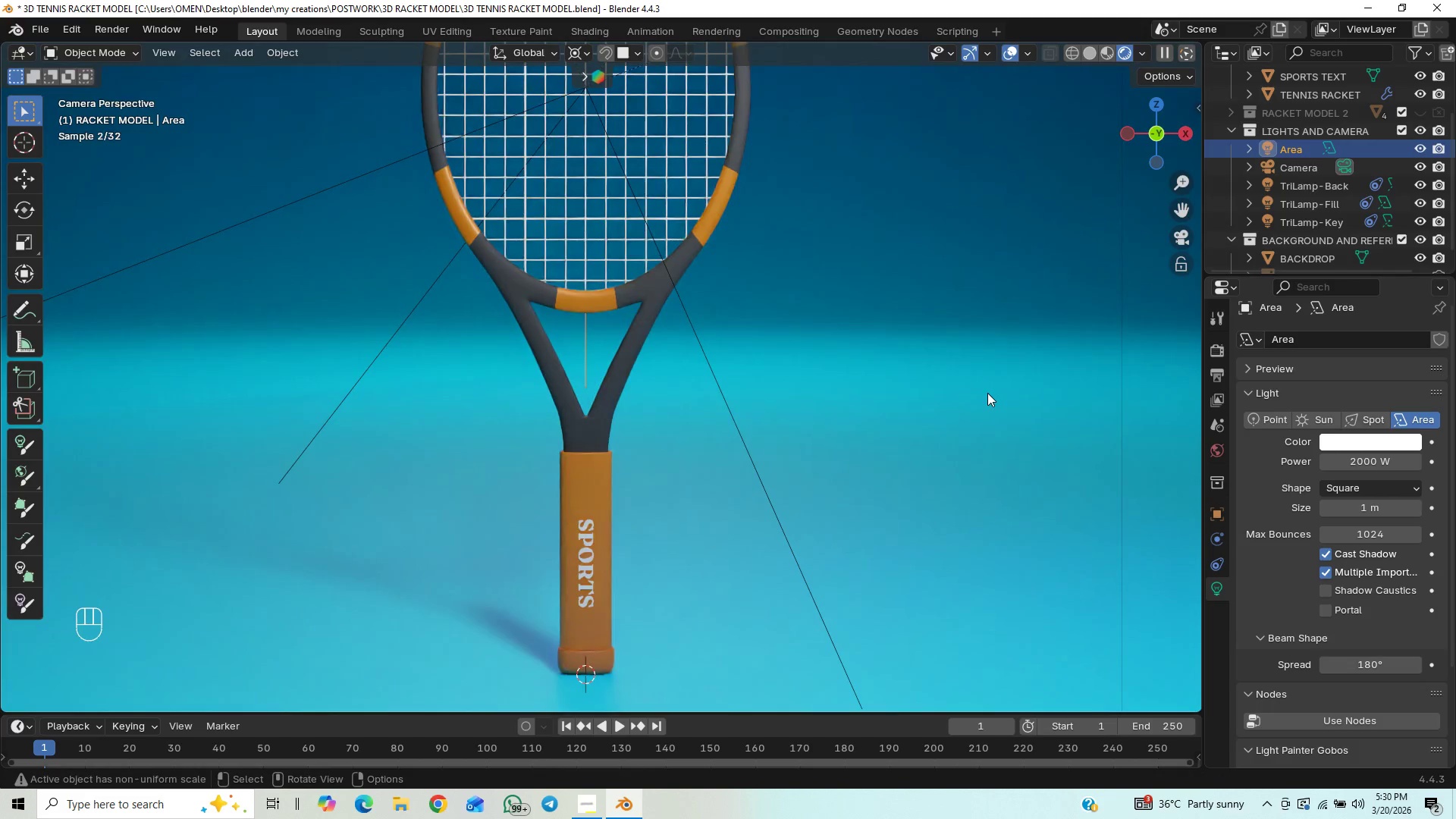 
scroll: coordinate [987, 393], scroll_direction: down, amount: 2.0
 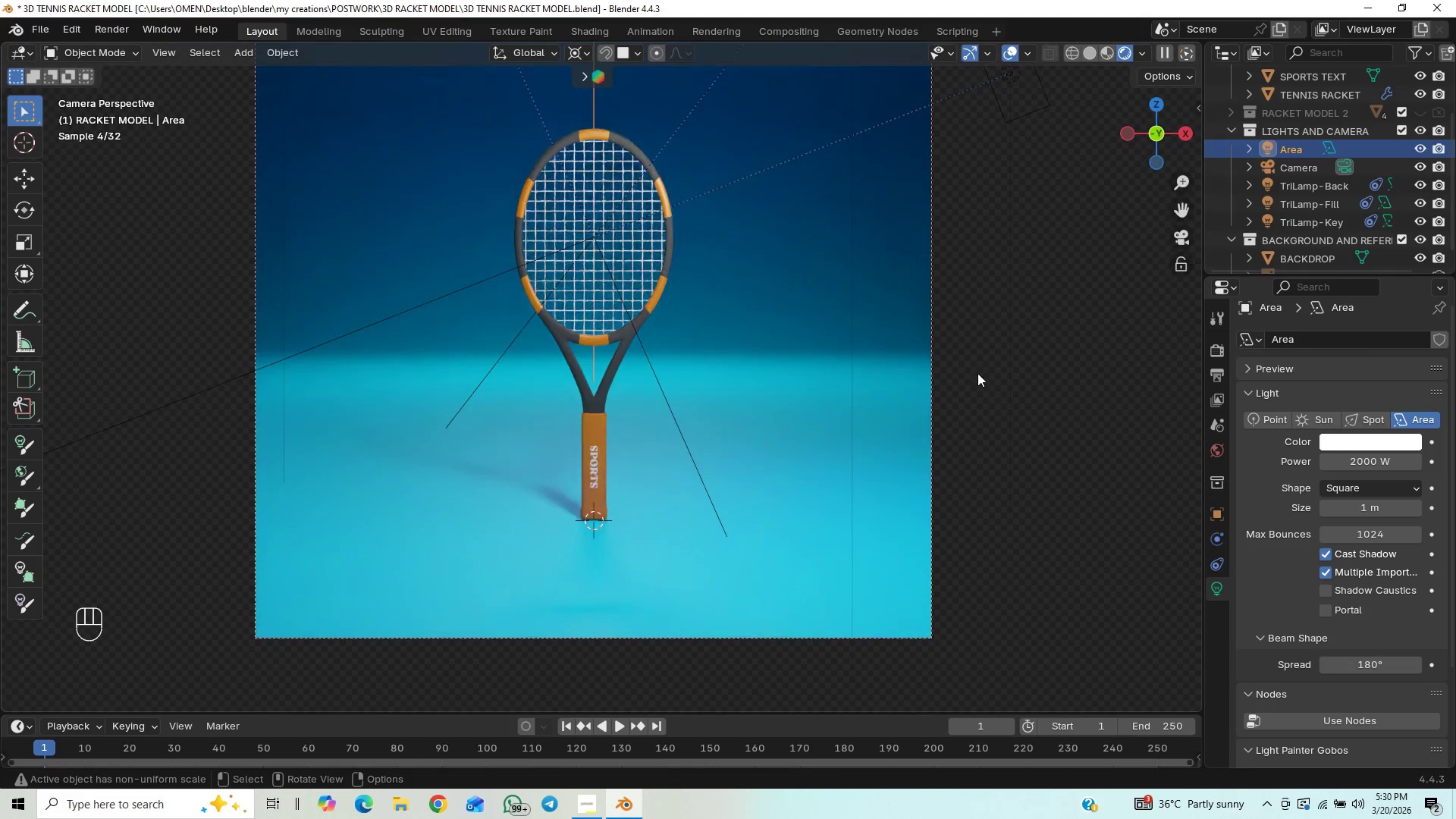 
left_click([1348, 463])
 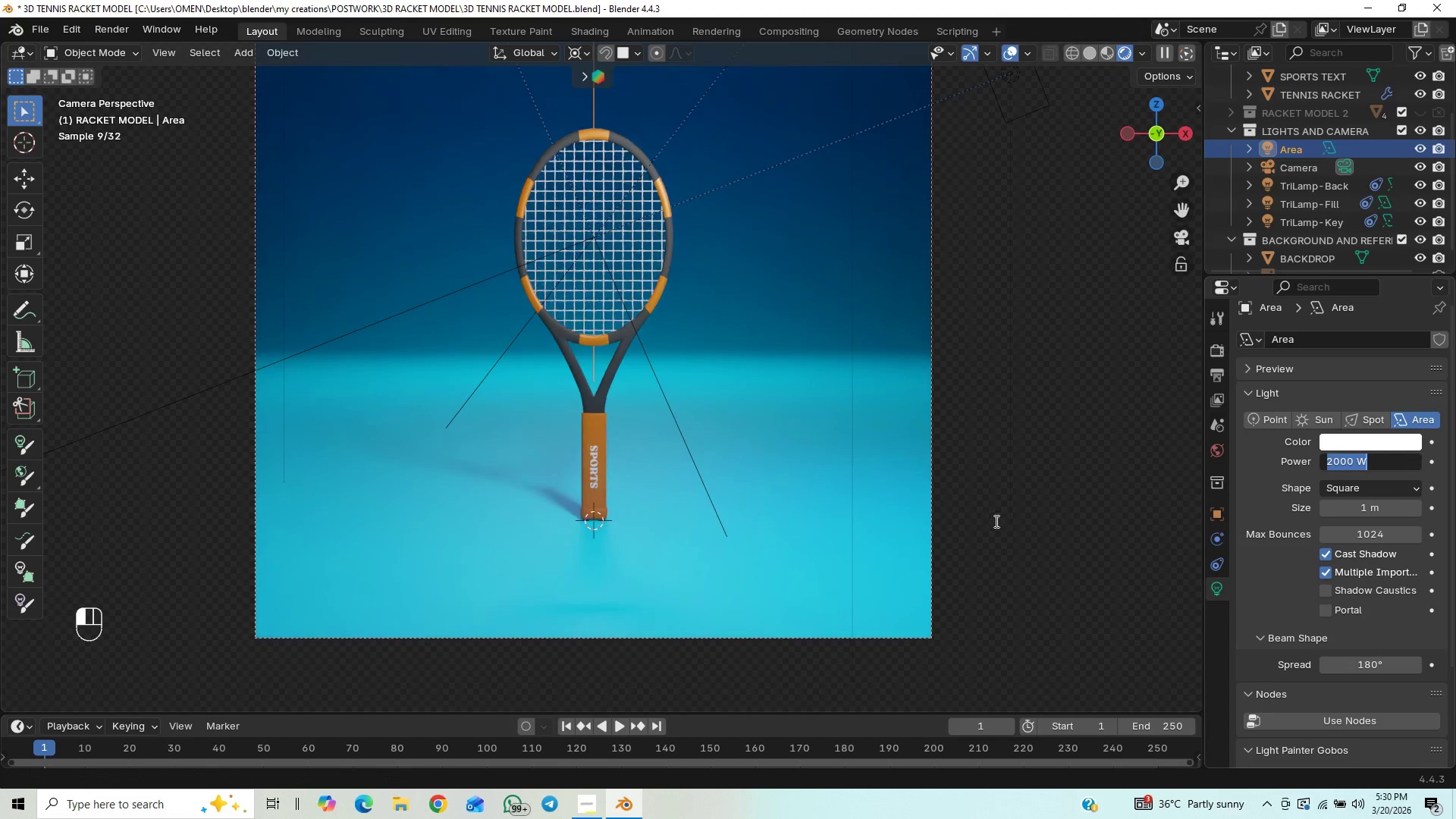 
scroll: coordinate [995, 521], scroll_direction: down, amount: 5.0
 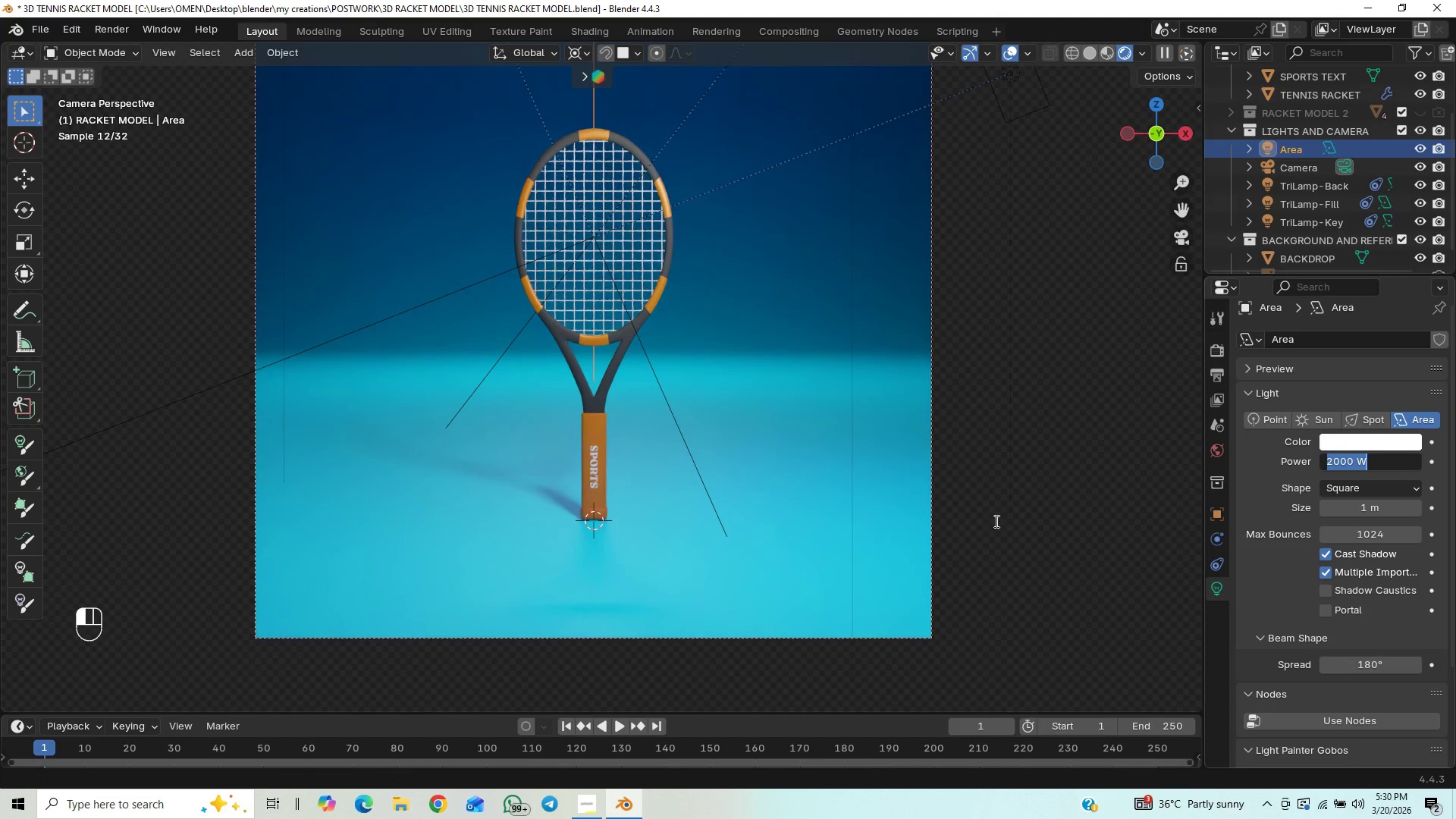 
type(3000)
 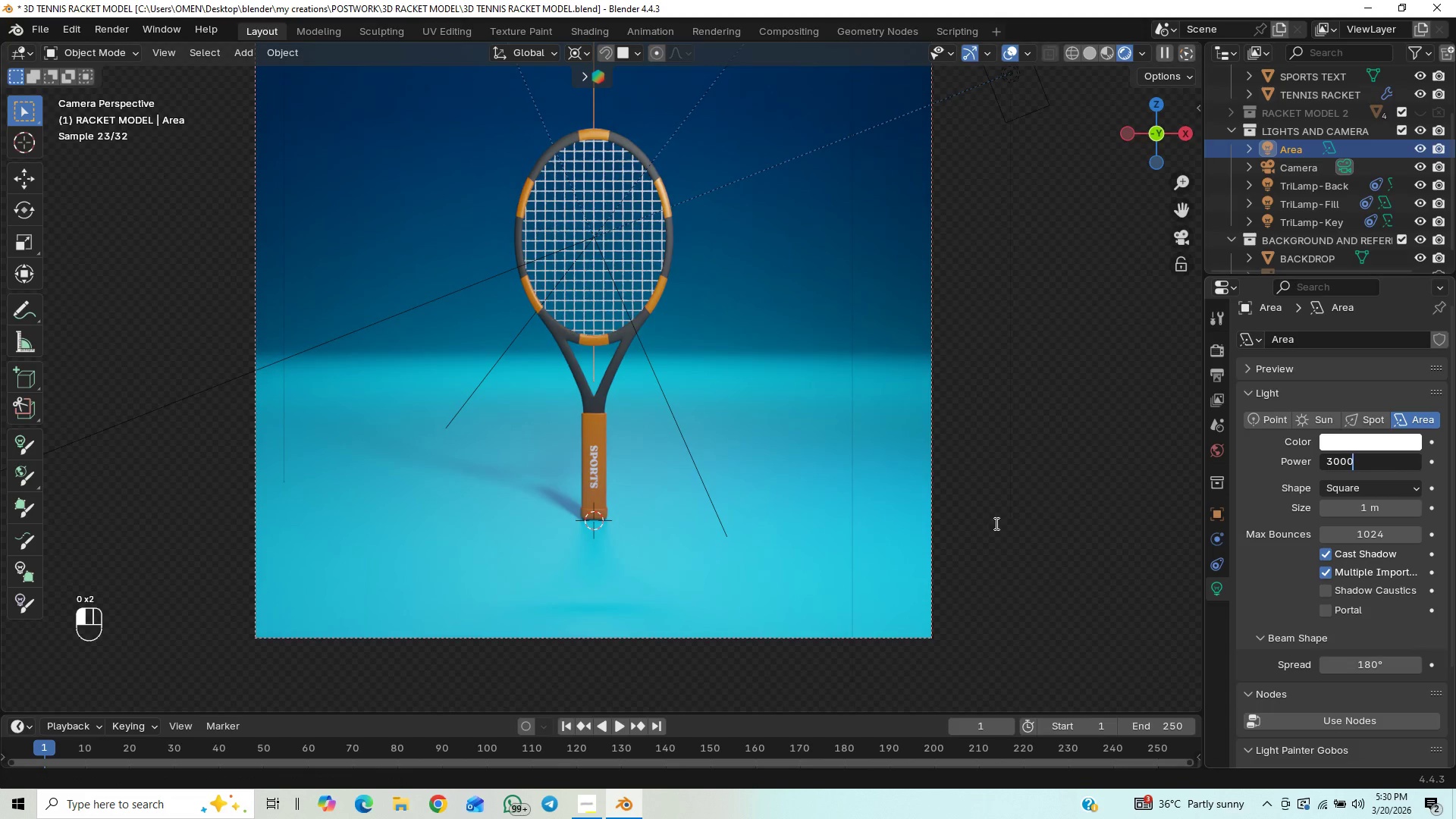 
key(Enter)
 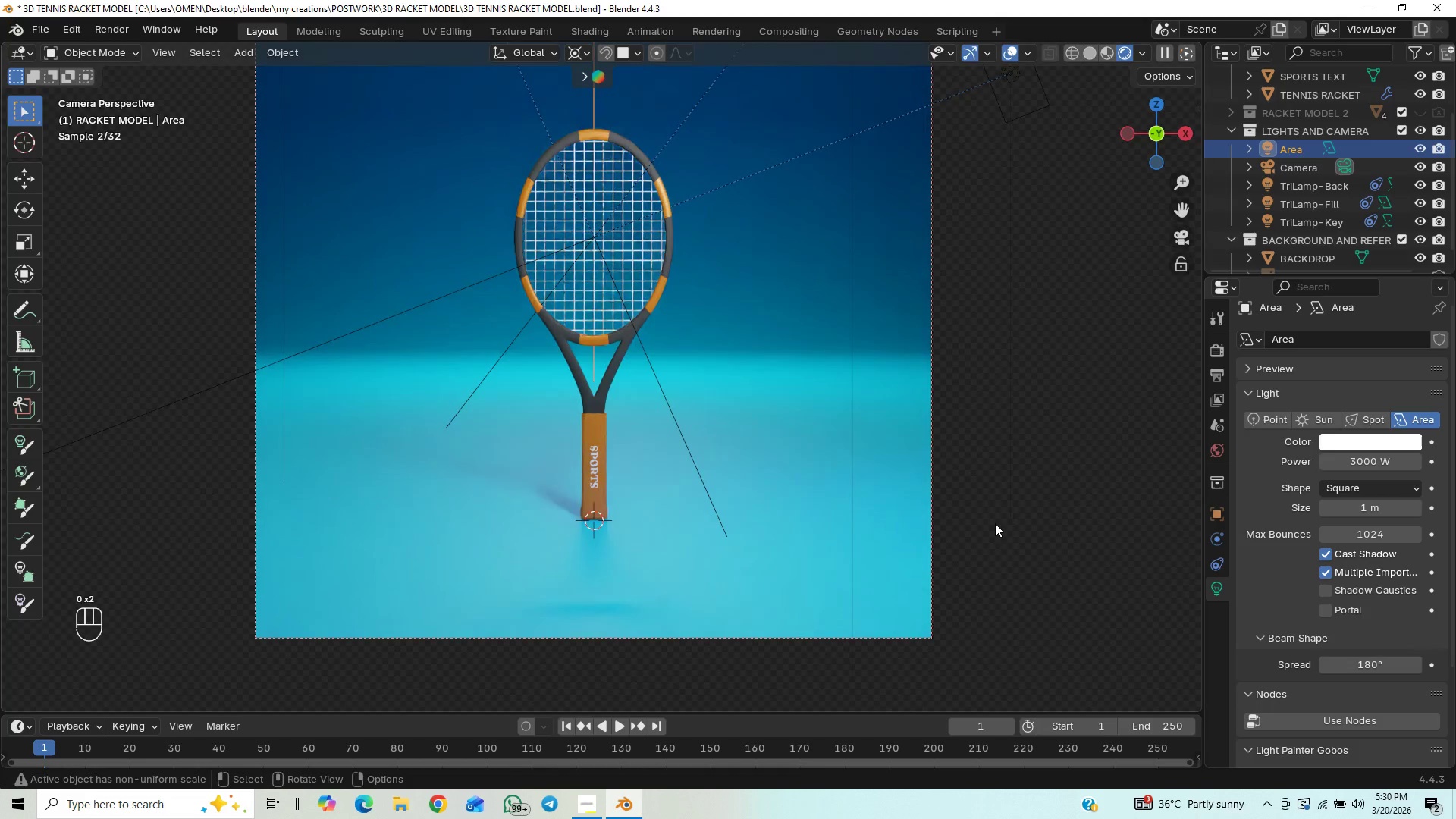 
key(Numpad1)
 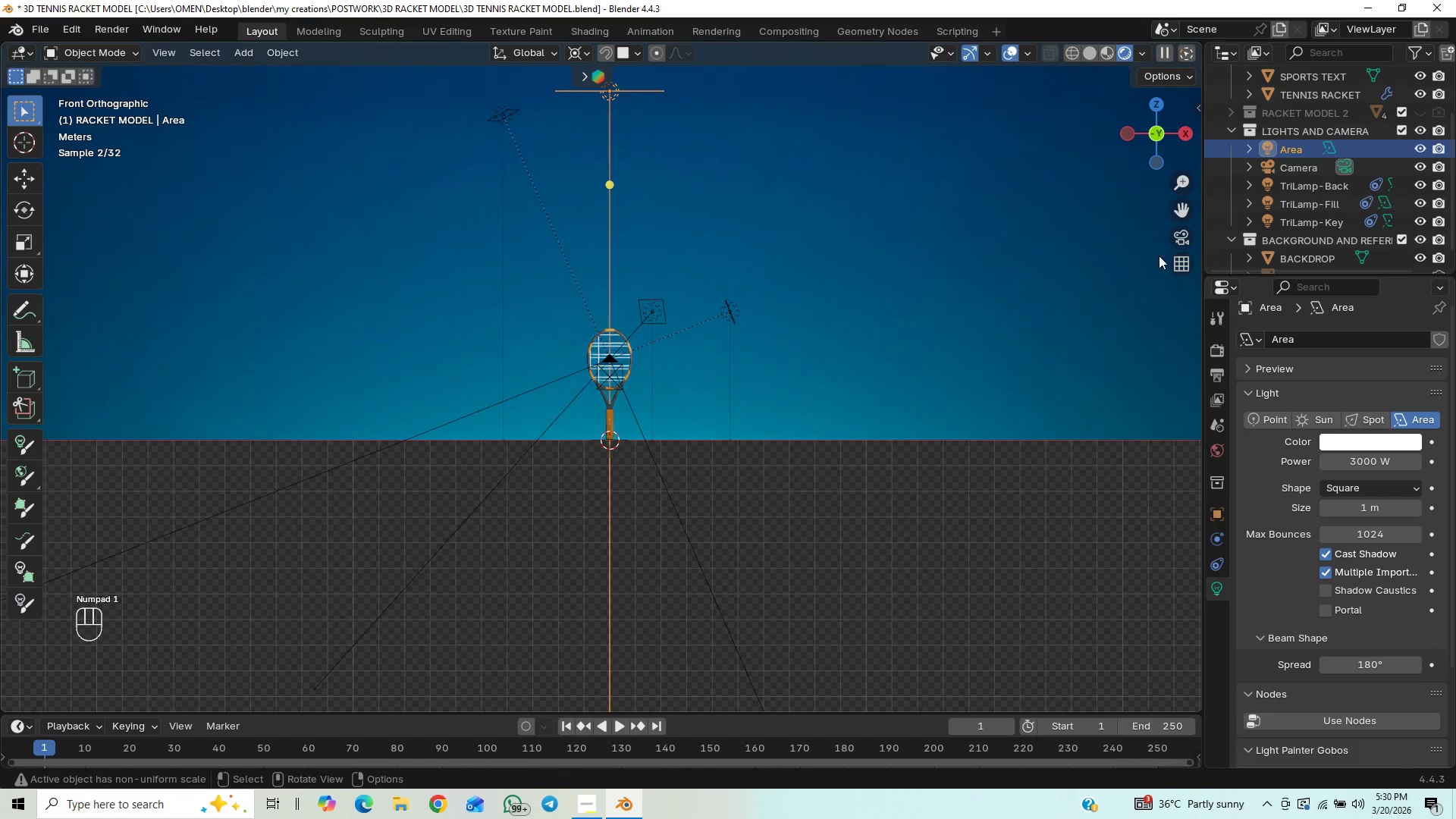 
left_click([1174, 237])
 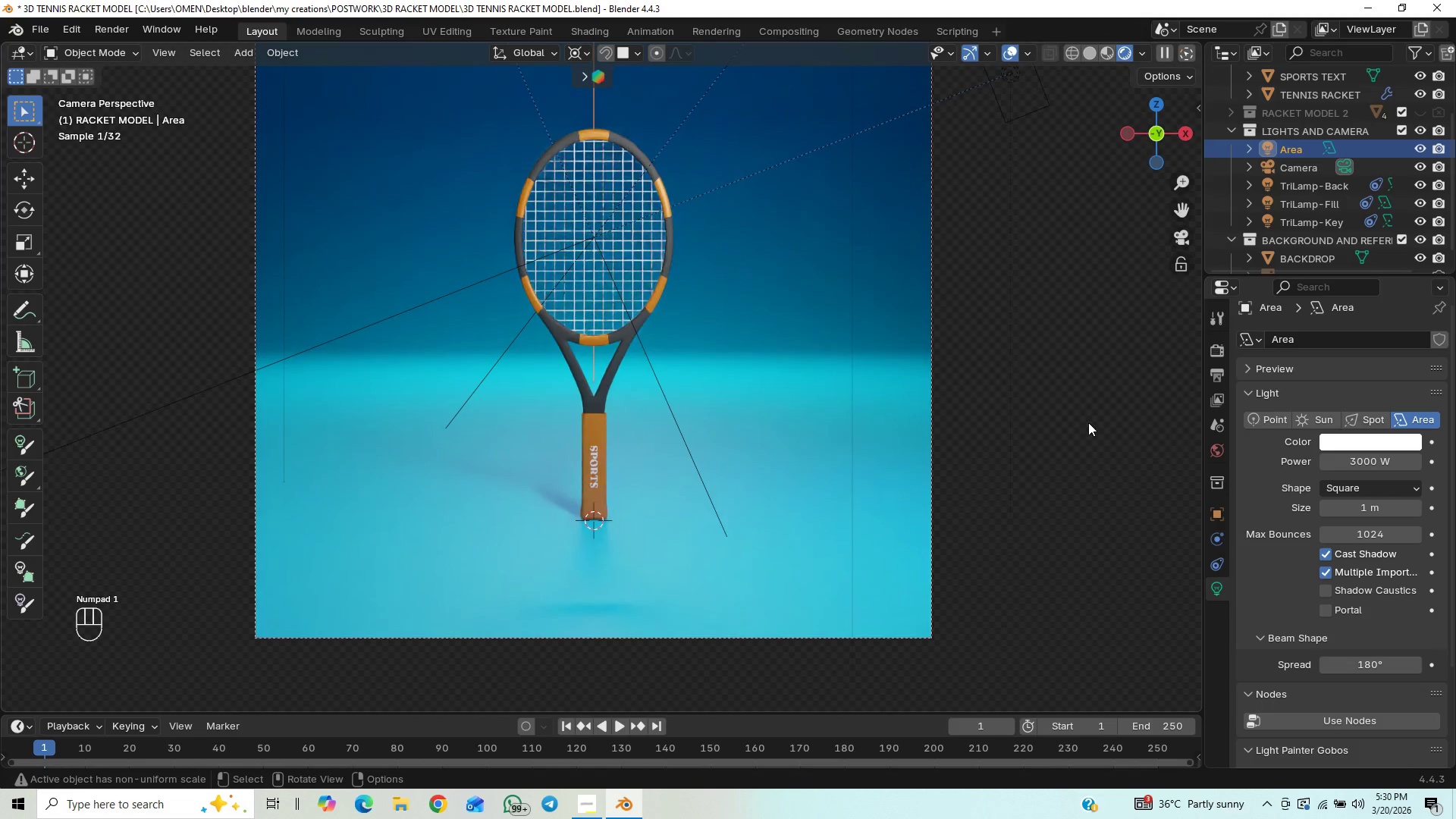 
scroll: coordinate [1087, 425], scroll_direction: down, amount: 2.0
 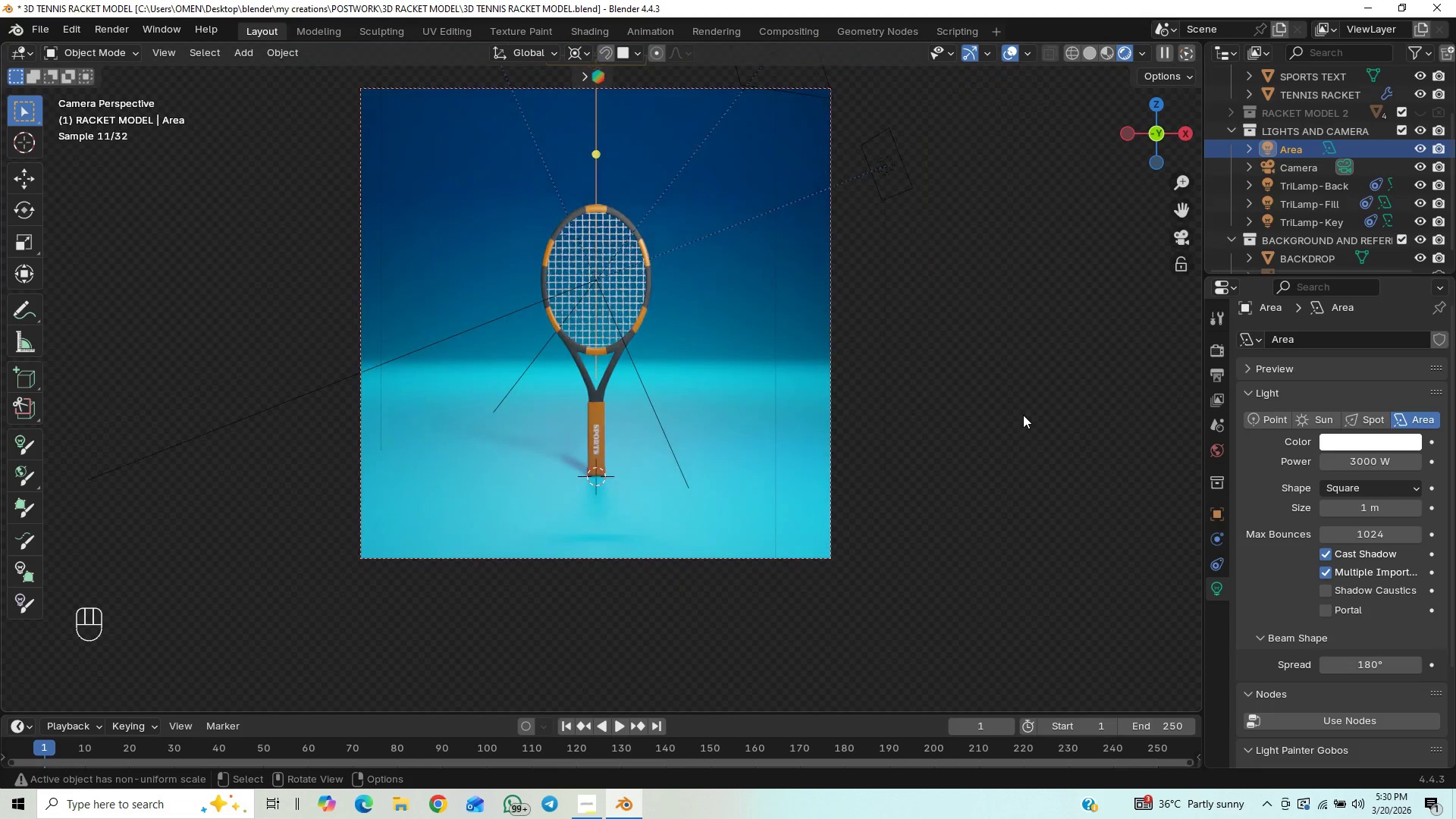 
scroll: coordinate [1023, 415], scroll_direction: up, amount: 2.0
 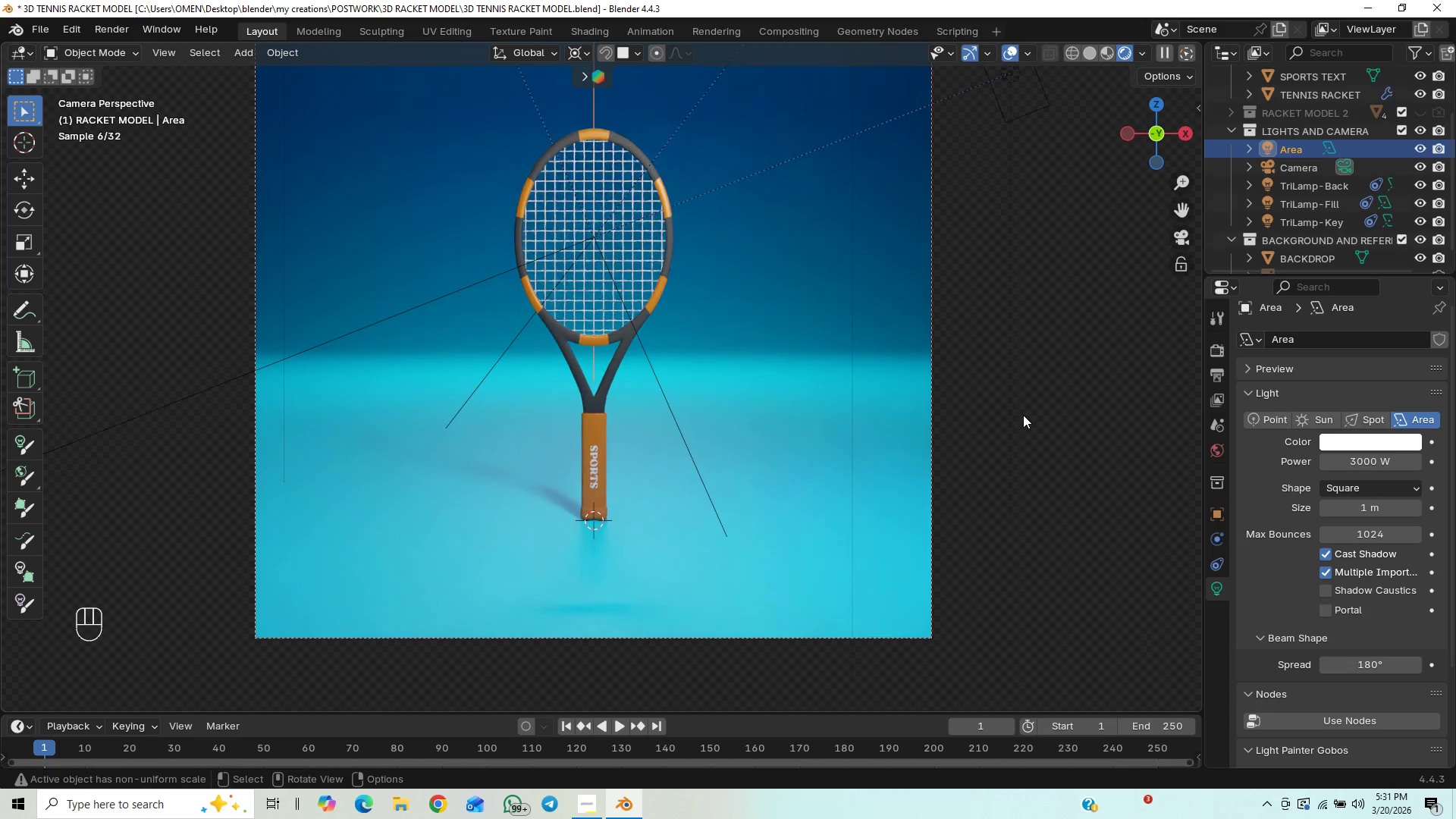 
hold_key(key=ShiftLeft, duration=0.7)
 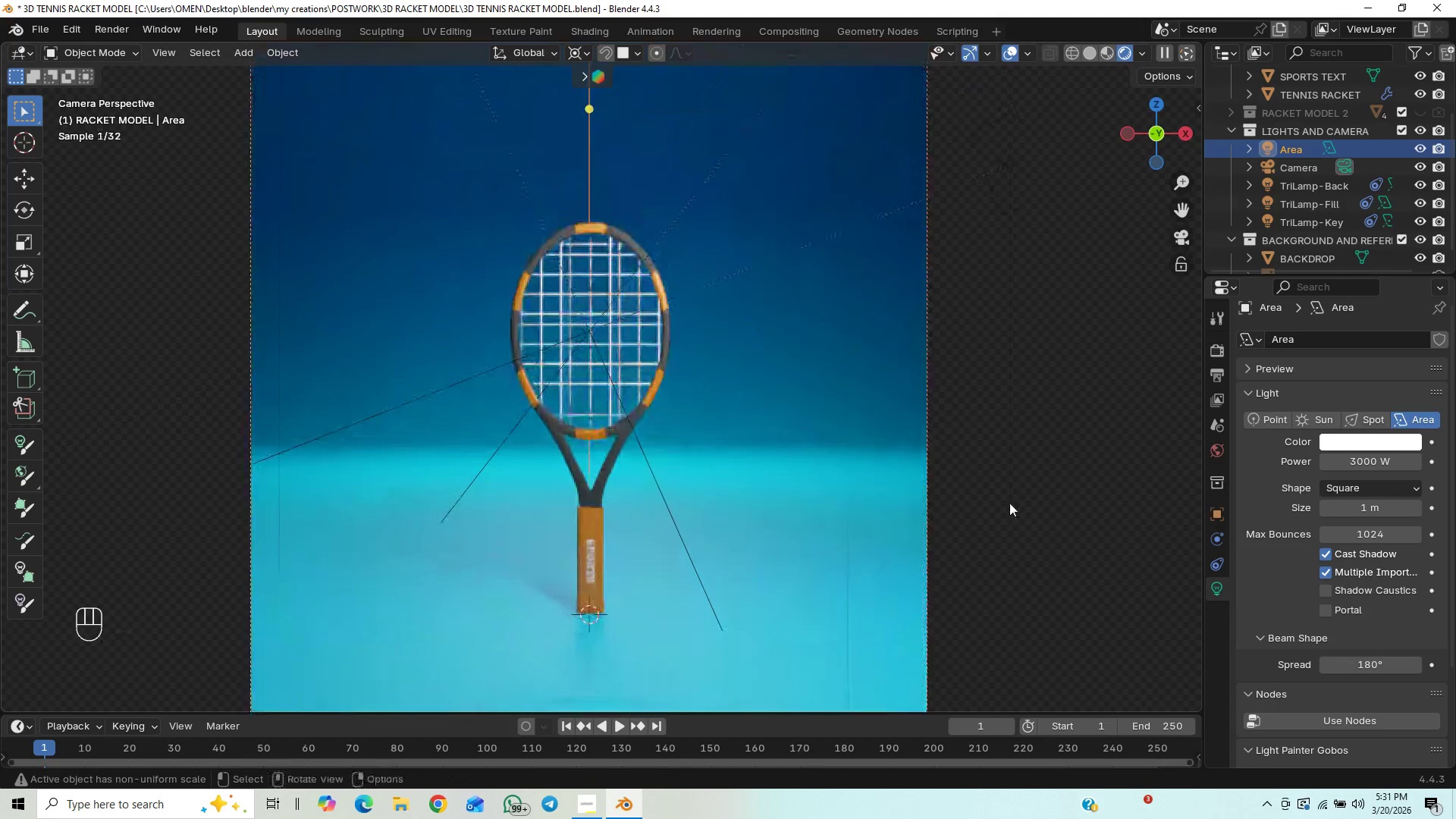 
hold_key(key=ControlLeft, duration=1.5)
 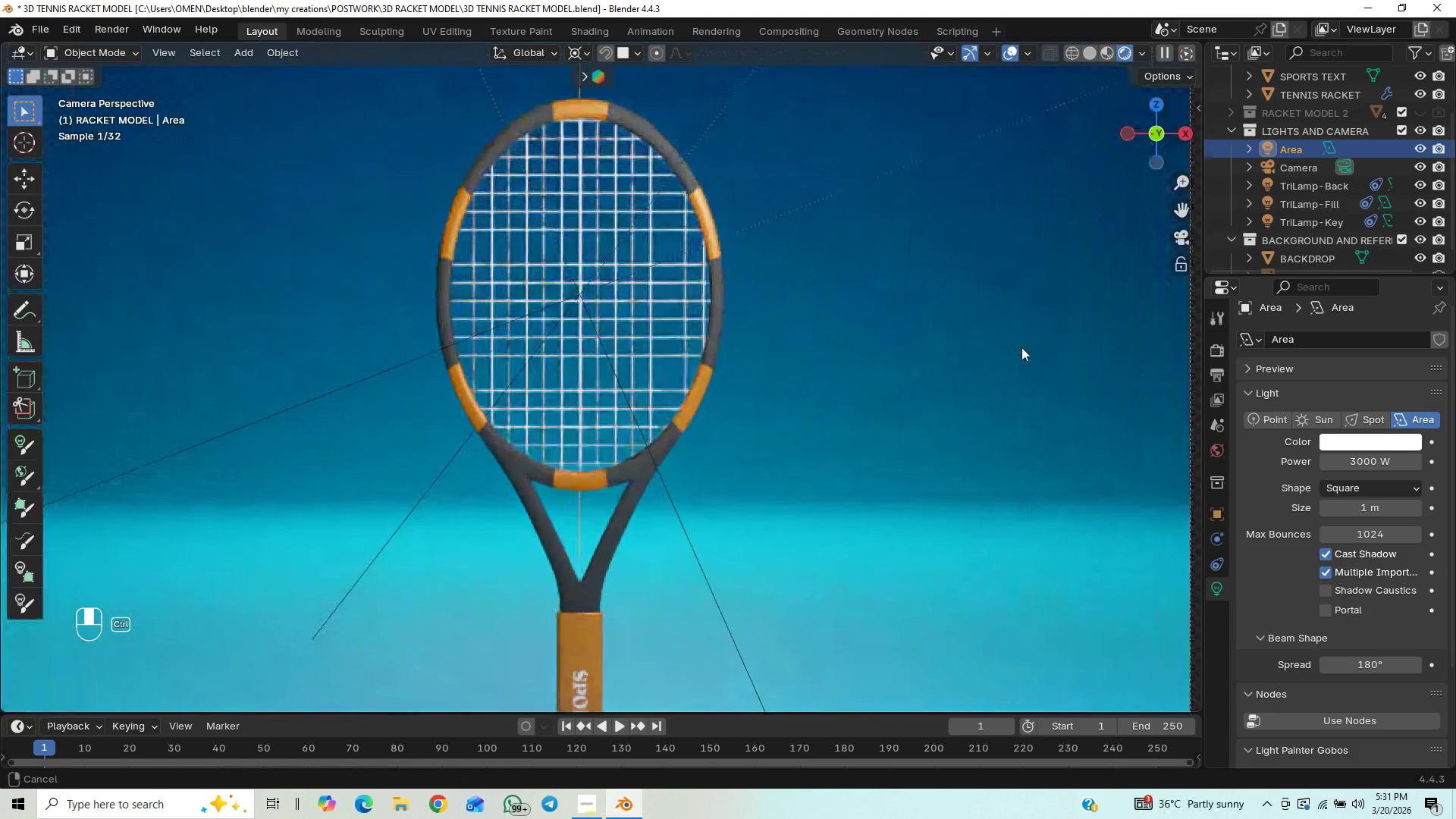 
hold_key(key=ControlLeft, duration=0.81)
 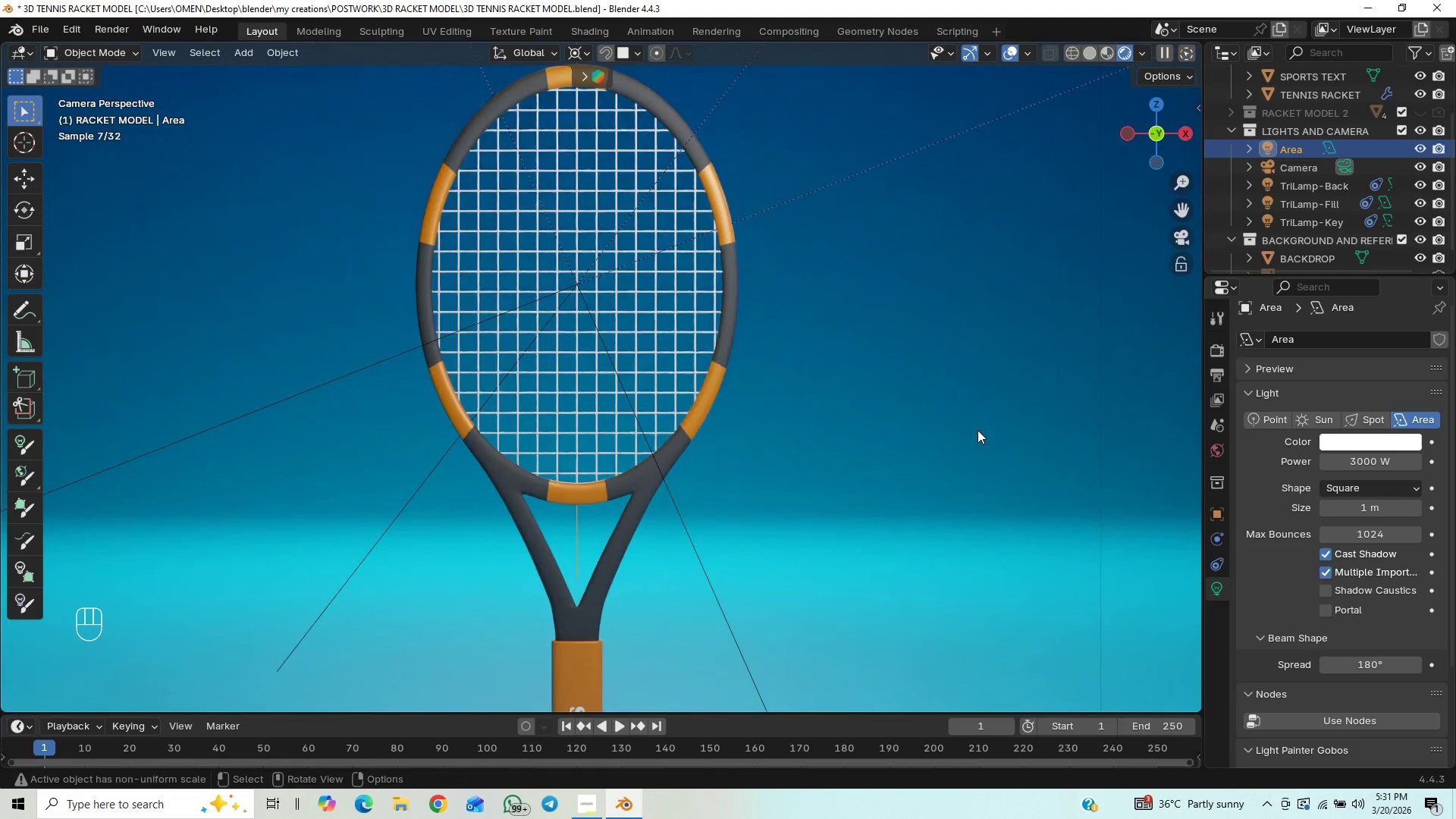 
wait(5.05)
 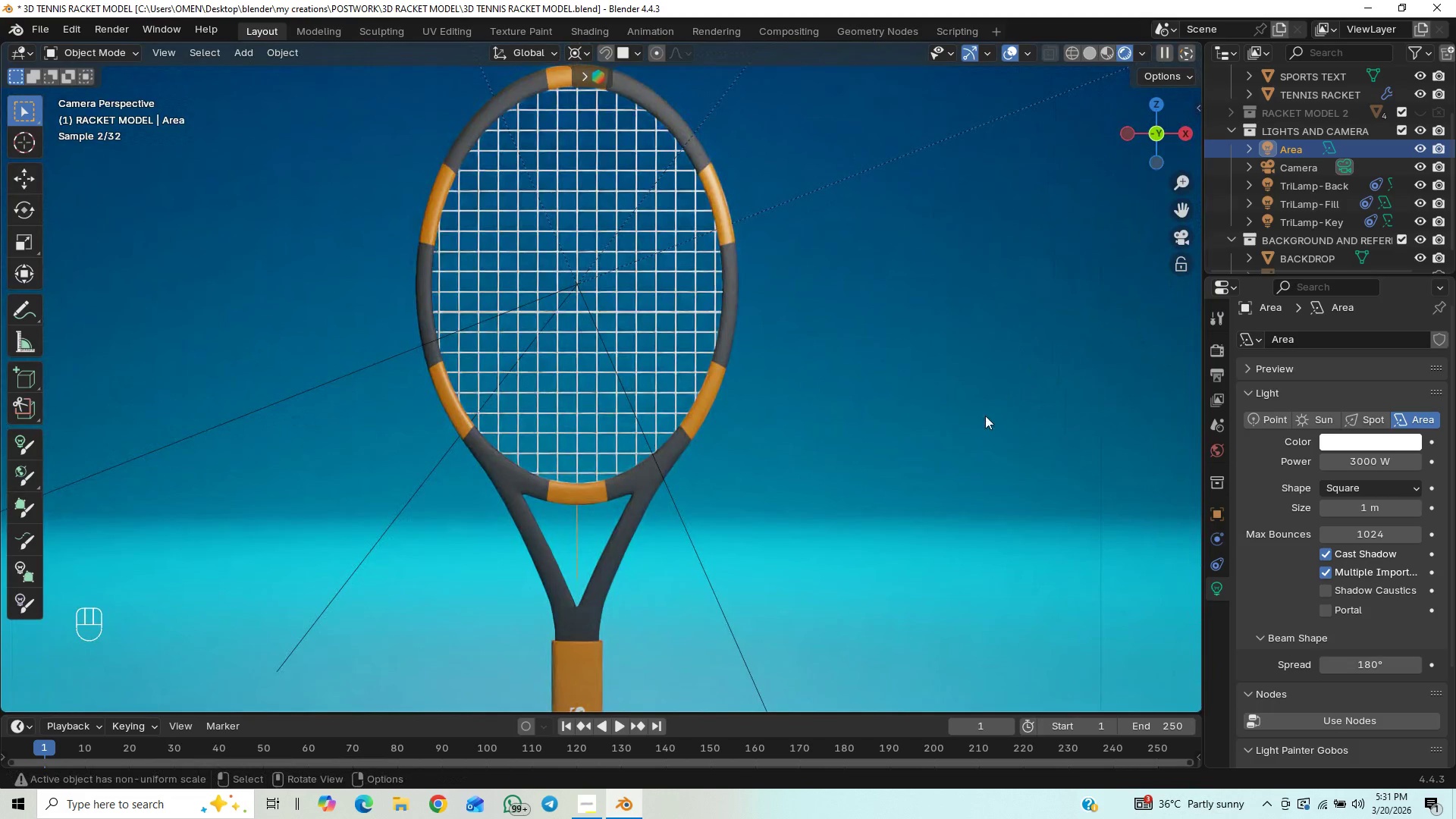 
key(Control+Z)
 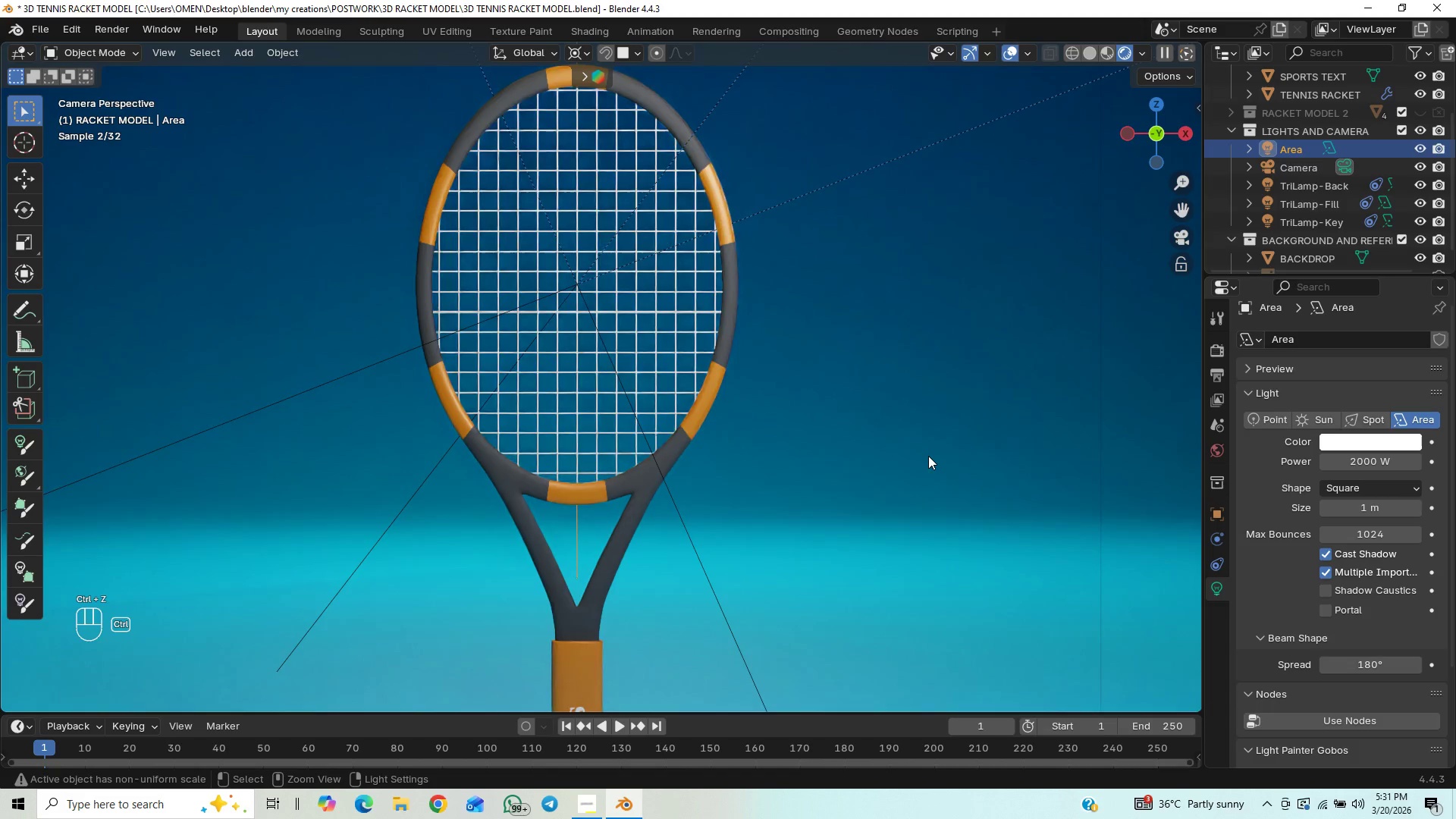 
key(Control+Shift+Z)
 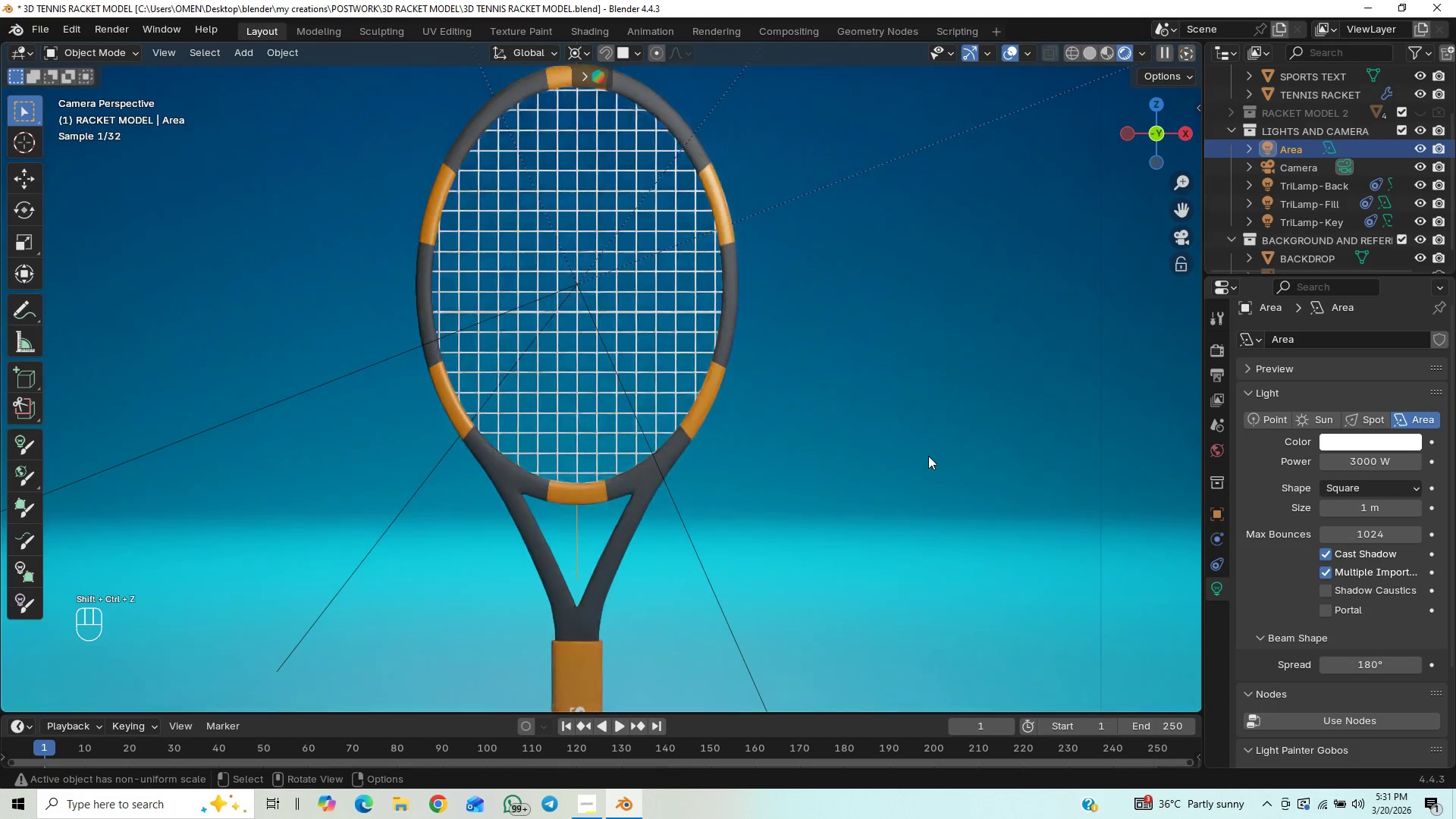 
scroll: coordinate [924, 487], scroll_direction: down, amount: 3.0
 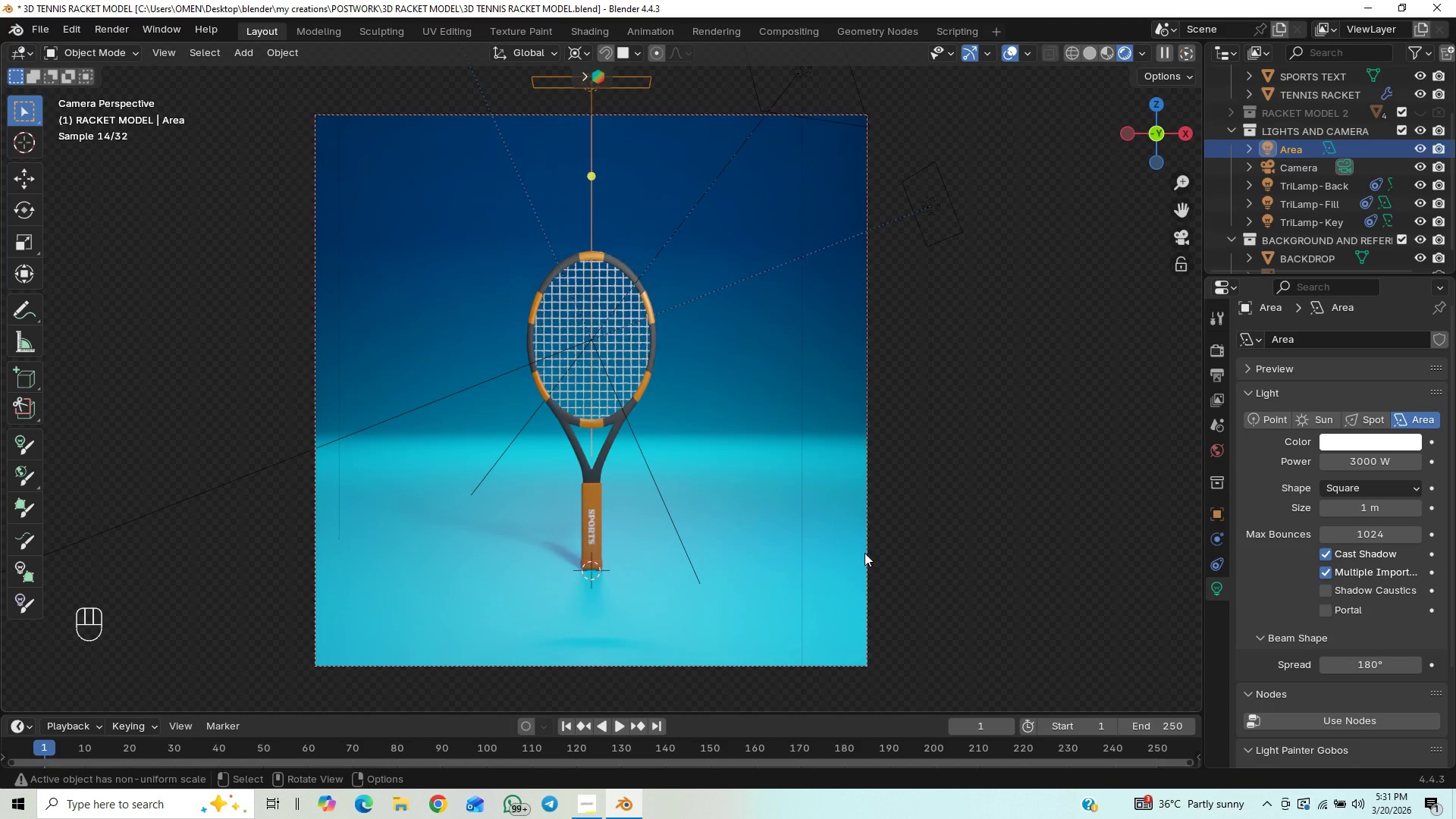 
left_click([864, 553])
 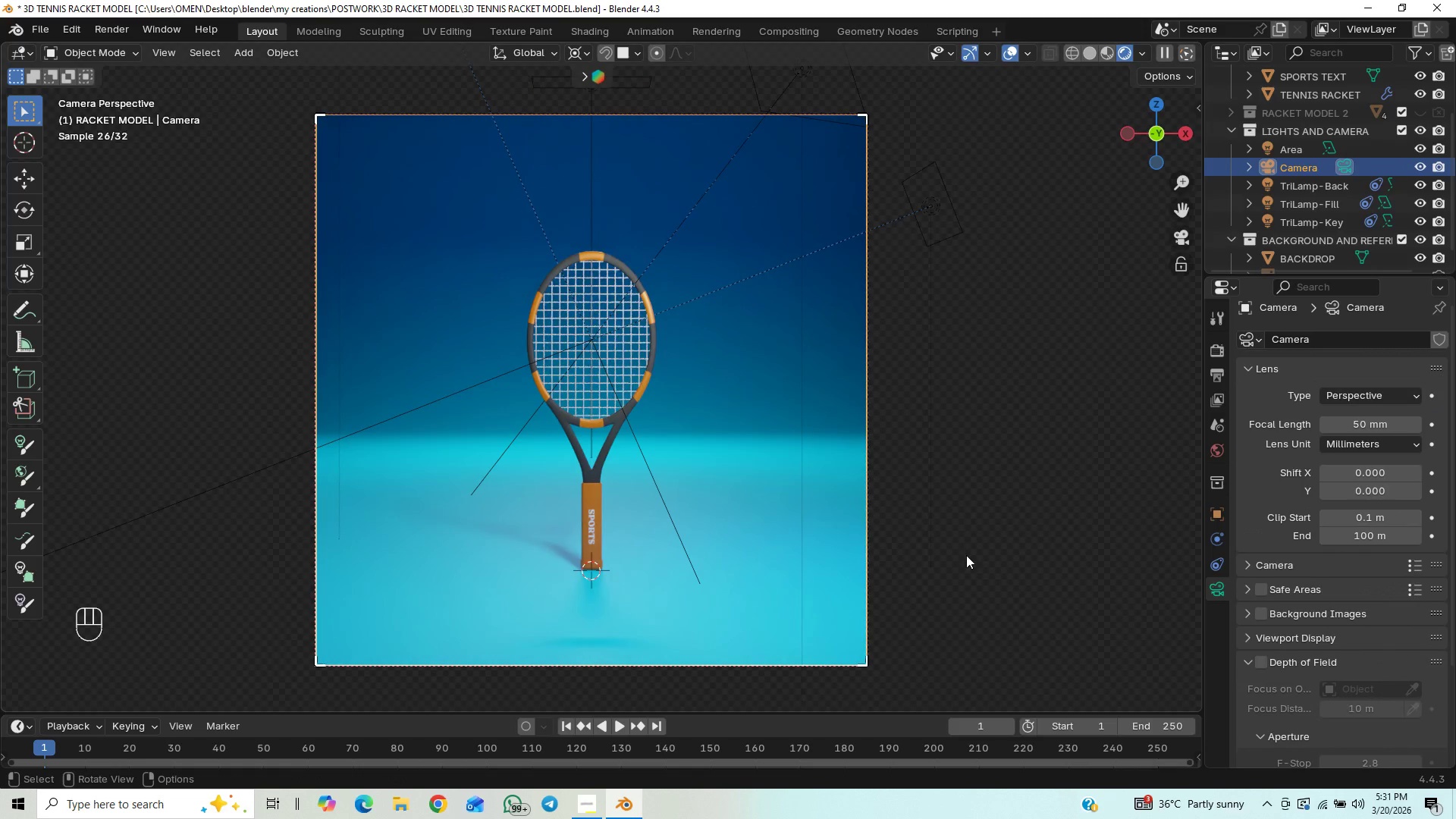 
key(G)
 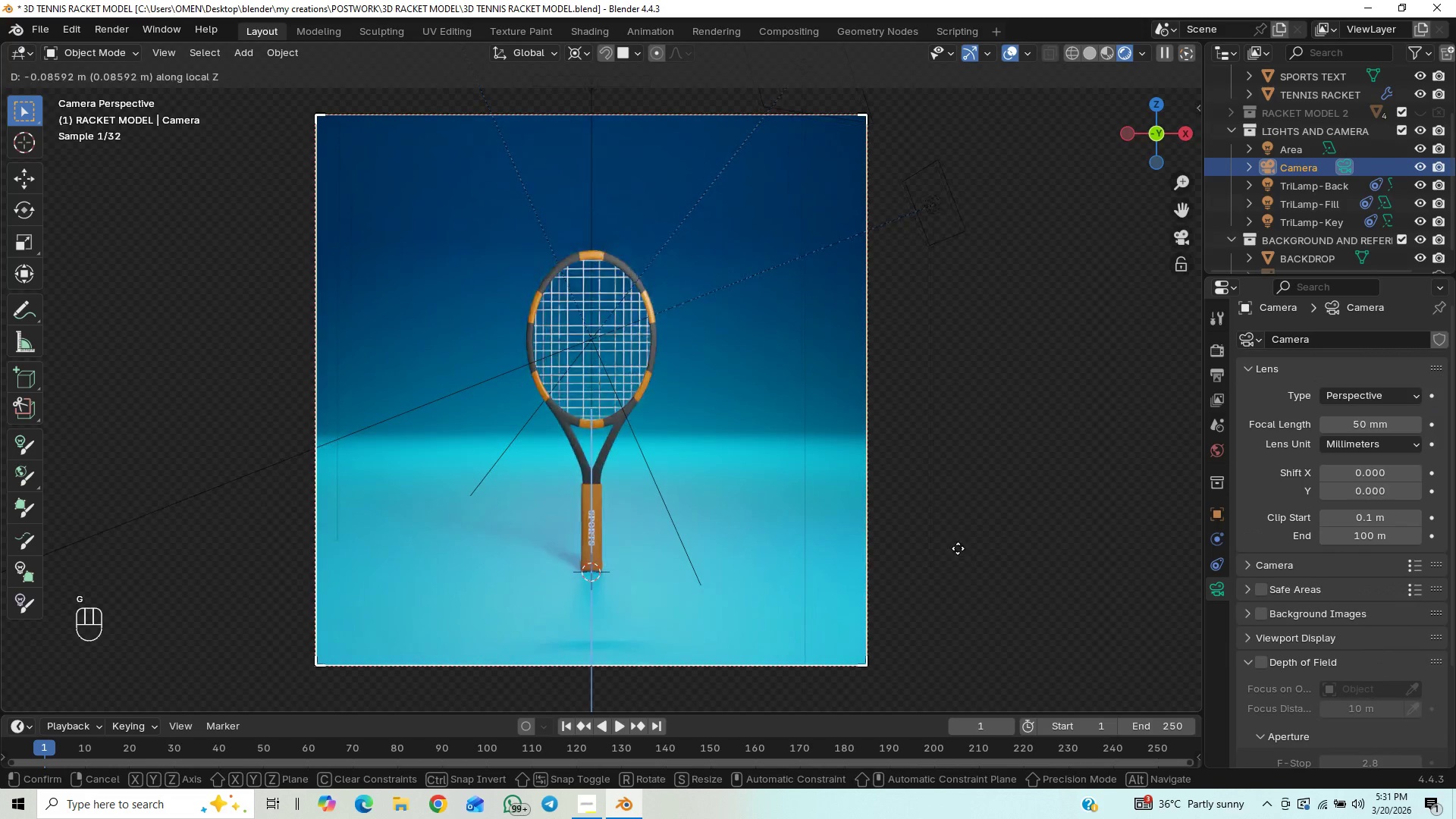 
right_click([961, 551])
 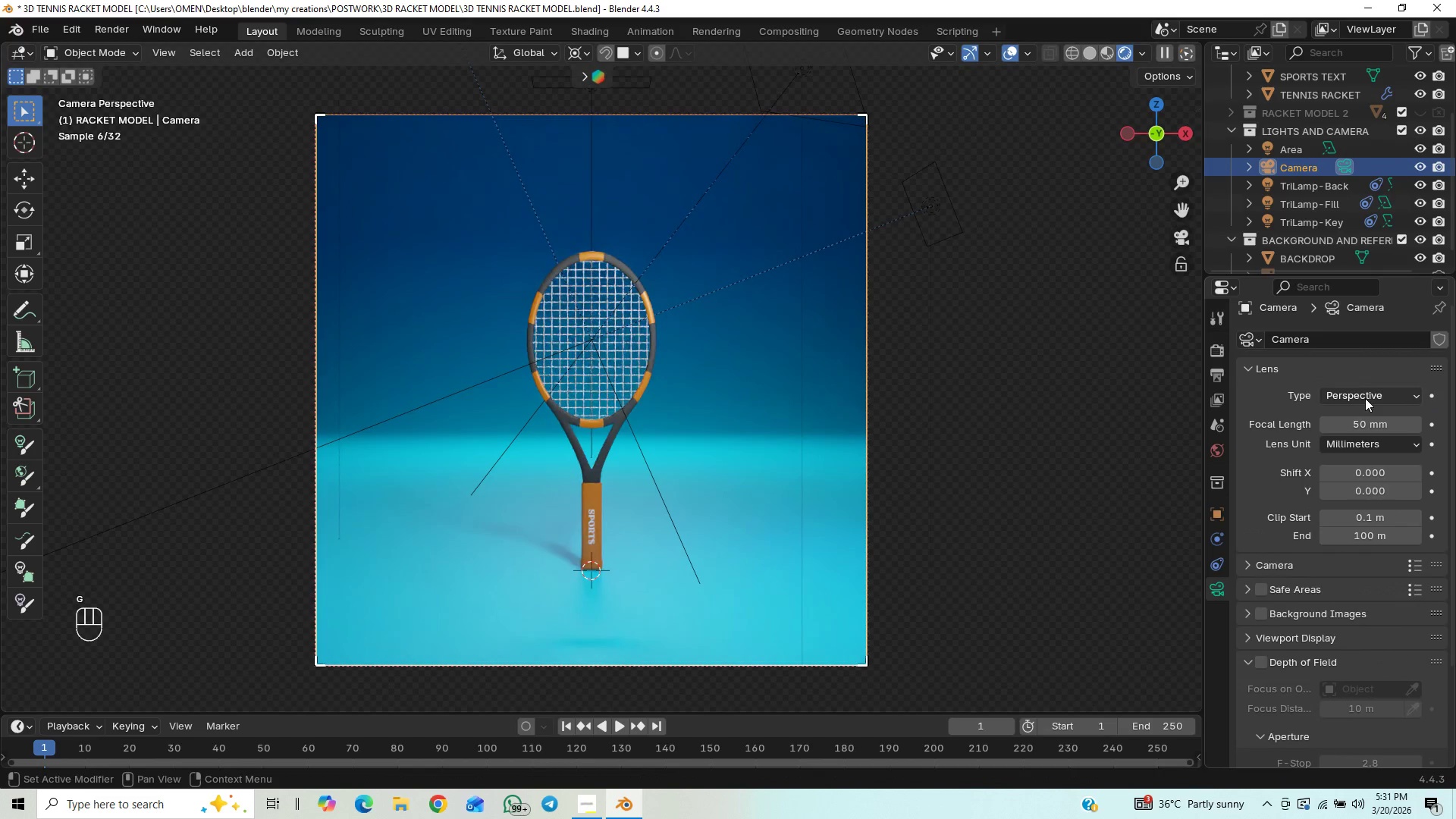 
left_click_drag(start_coordinate=[1366, 425], to_coordinate=[222, 435])
 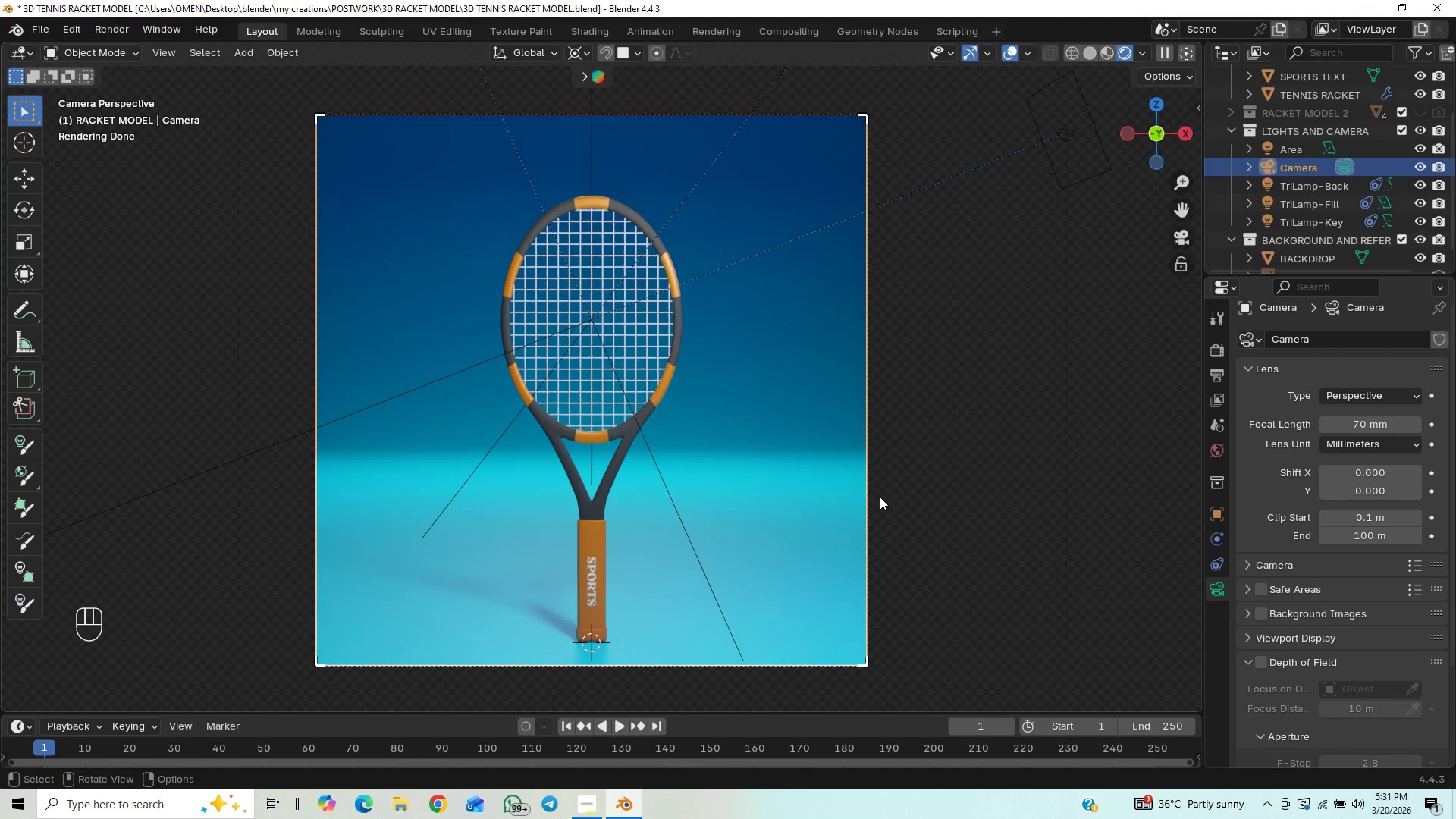 
wait(5.44)
 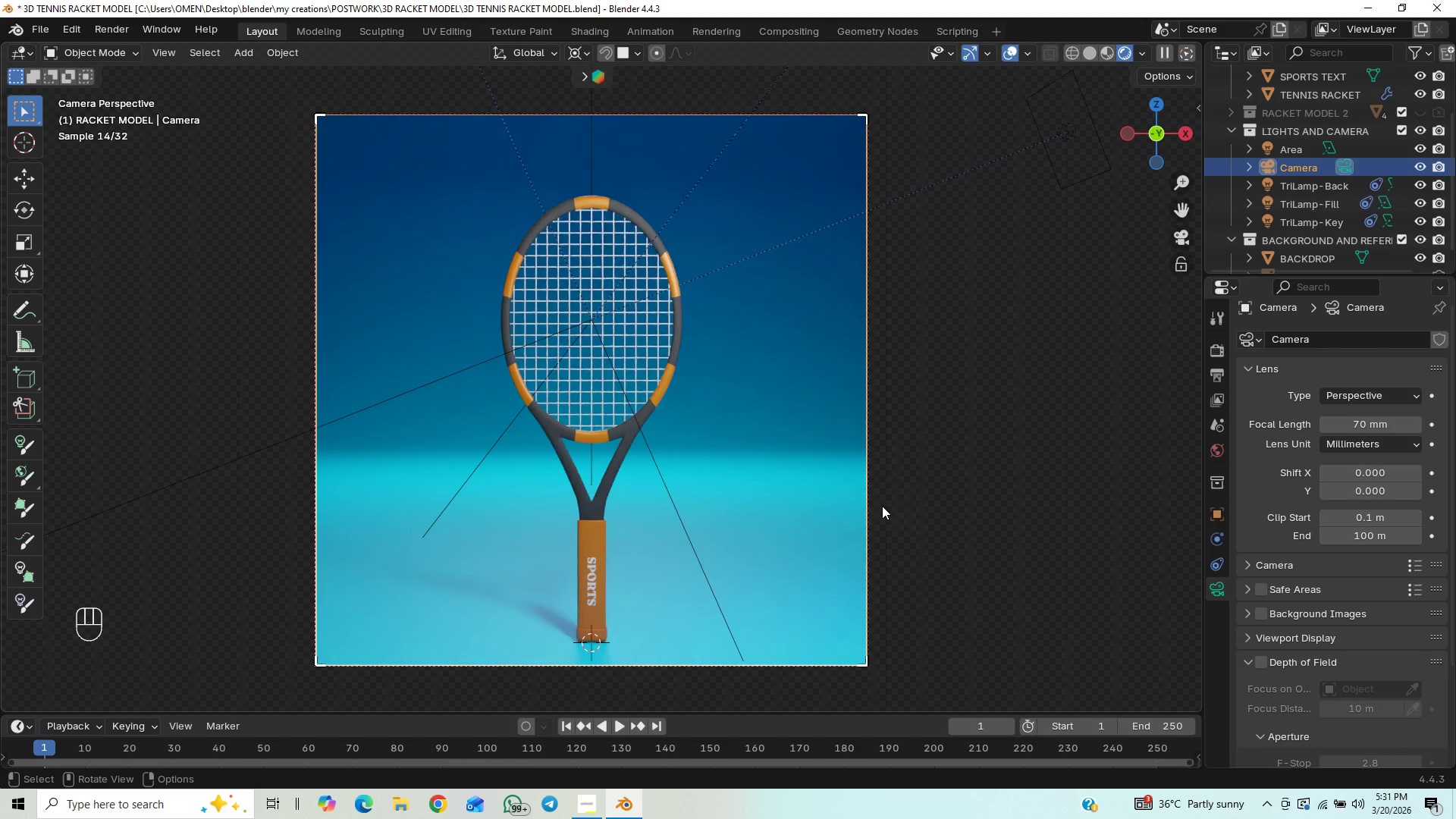 
key(F12)
 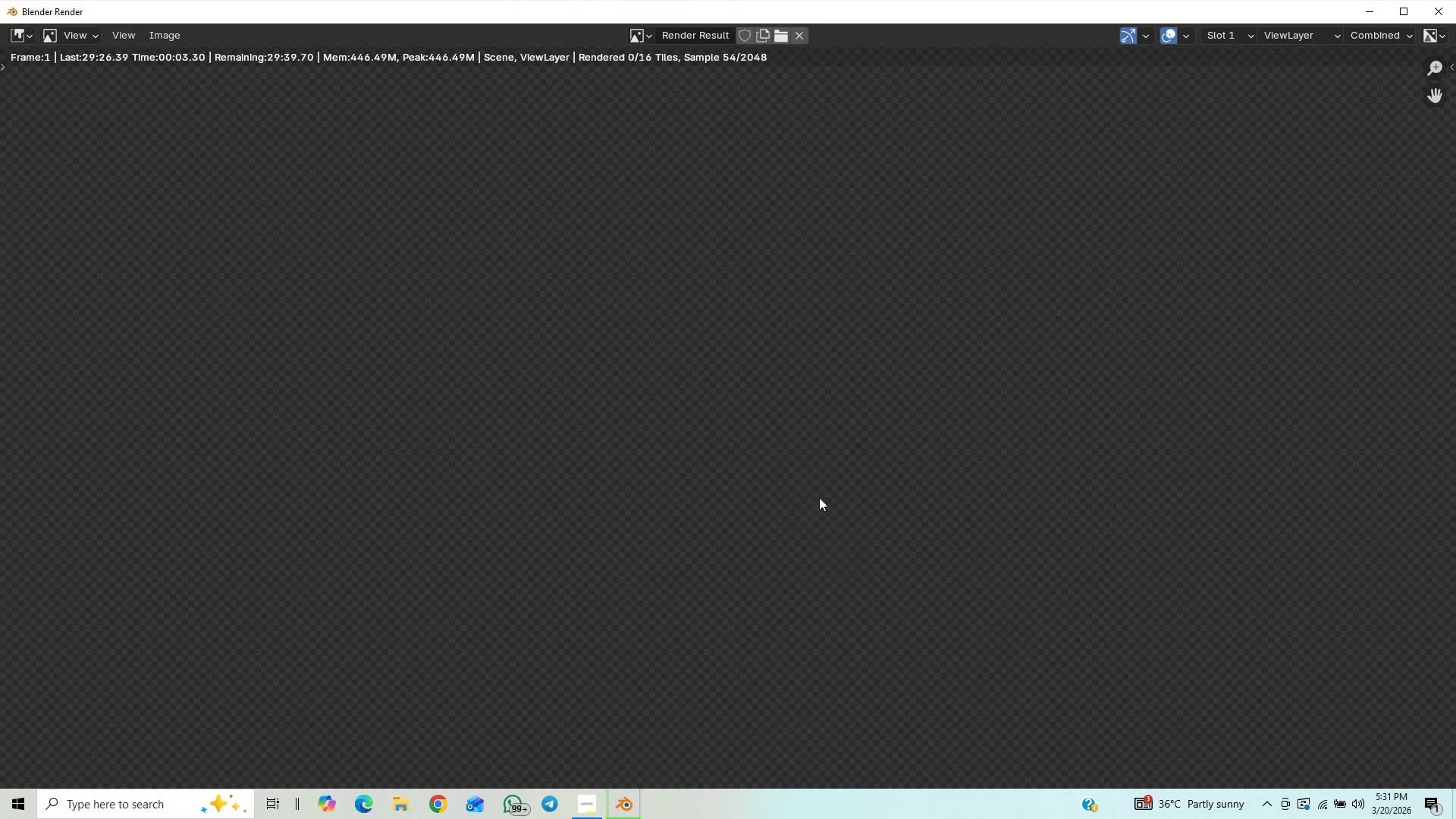 
wait(5.34)
 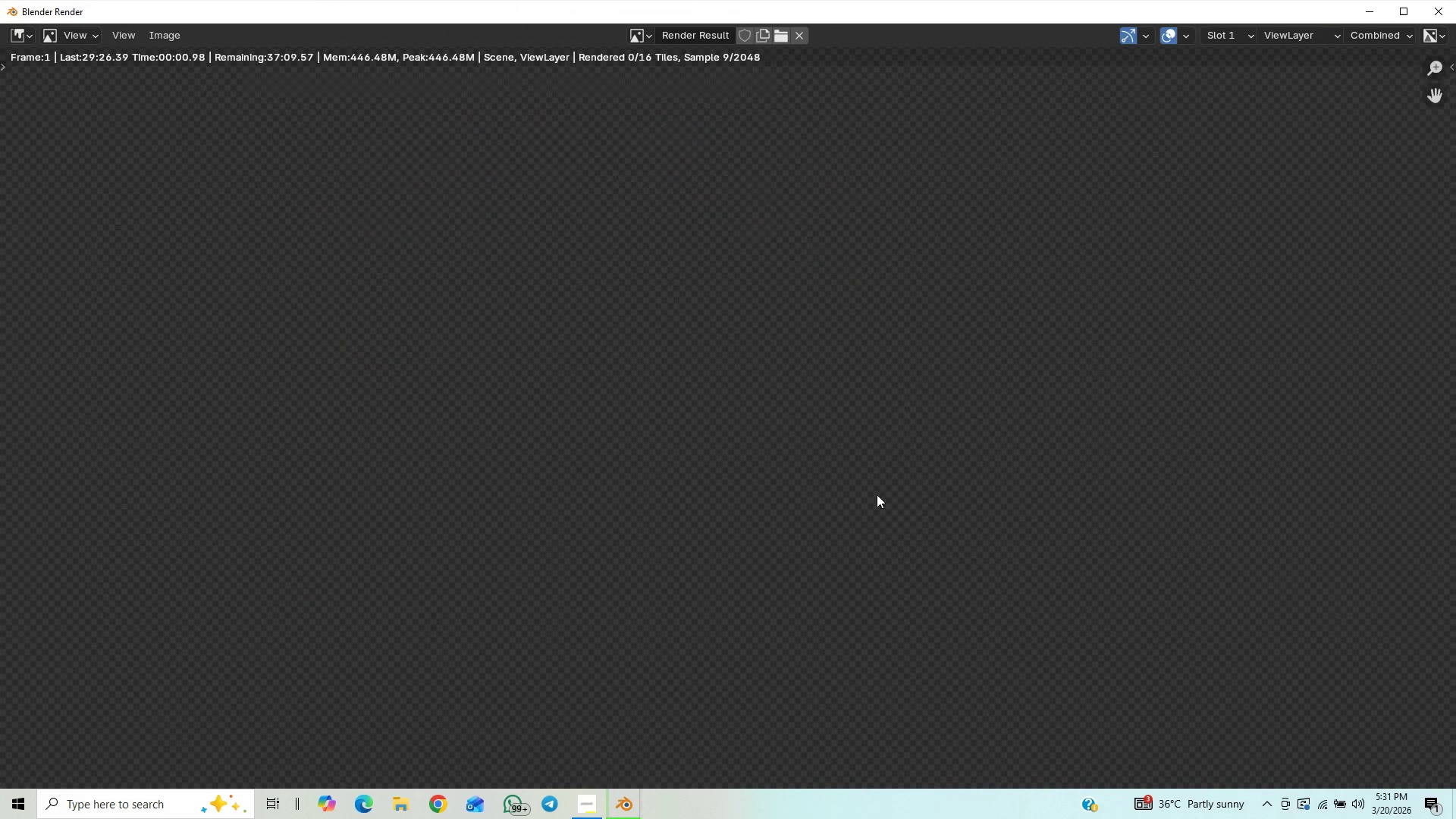 
key(Control+S)
 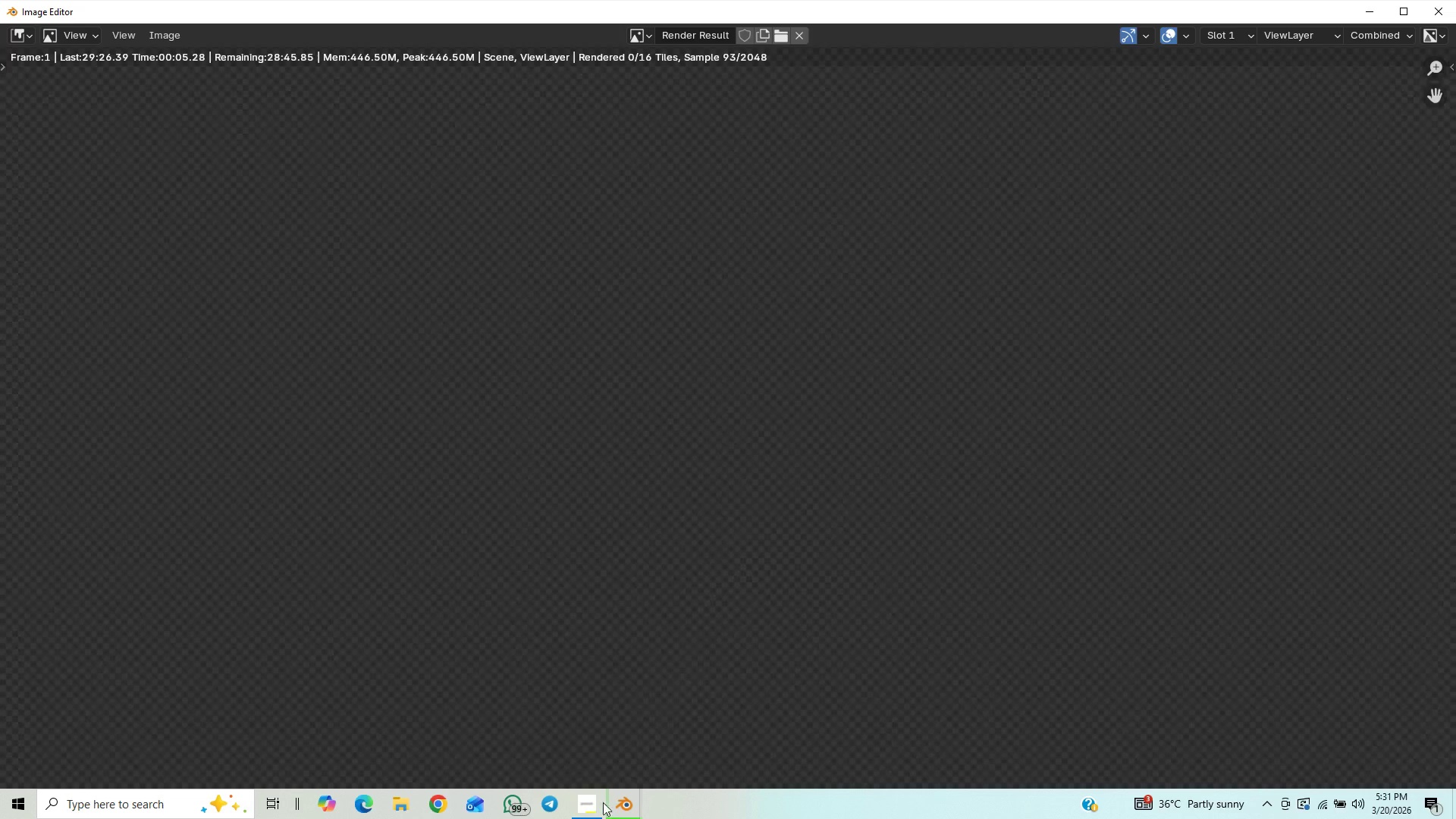 
left_click([592, 805])